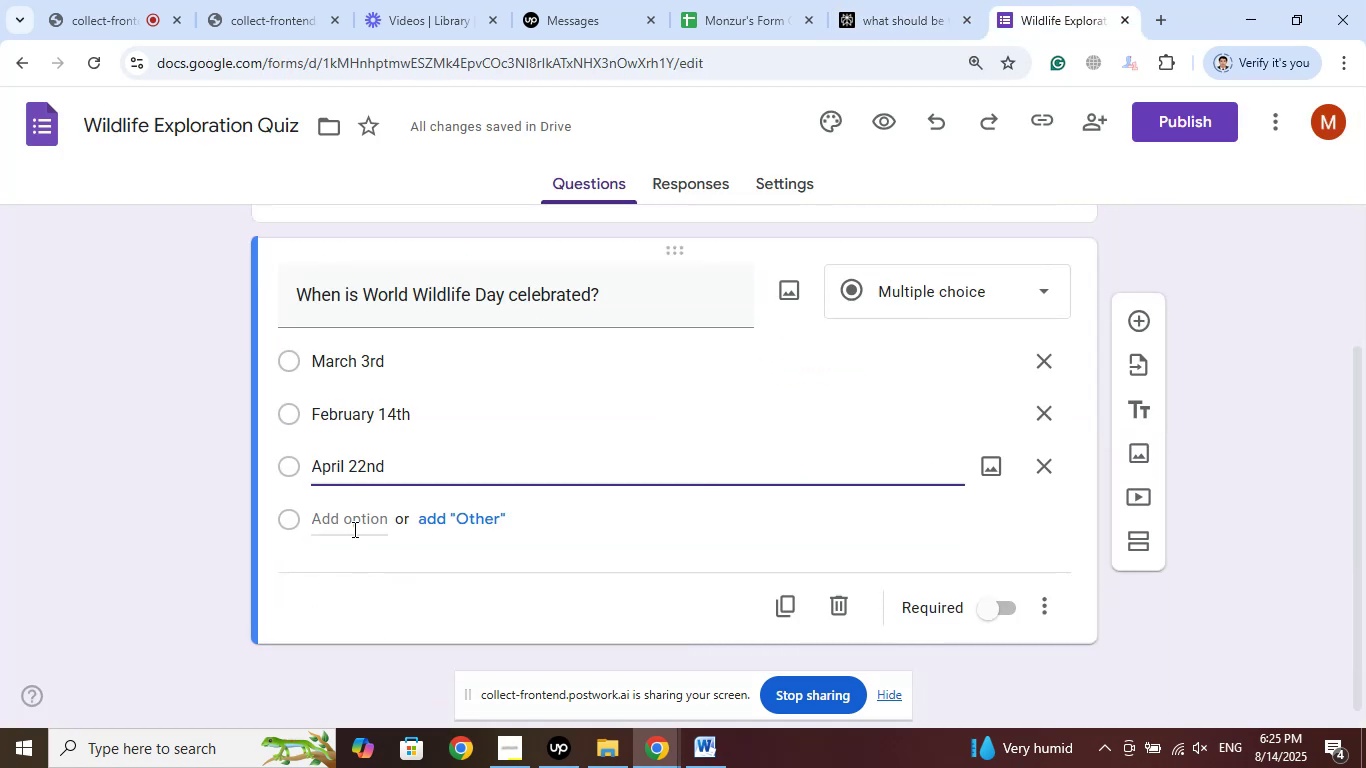 
left_click([344, 519])
 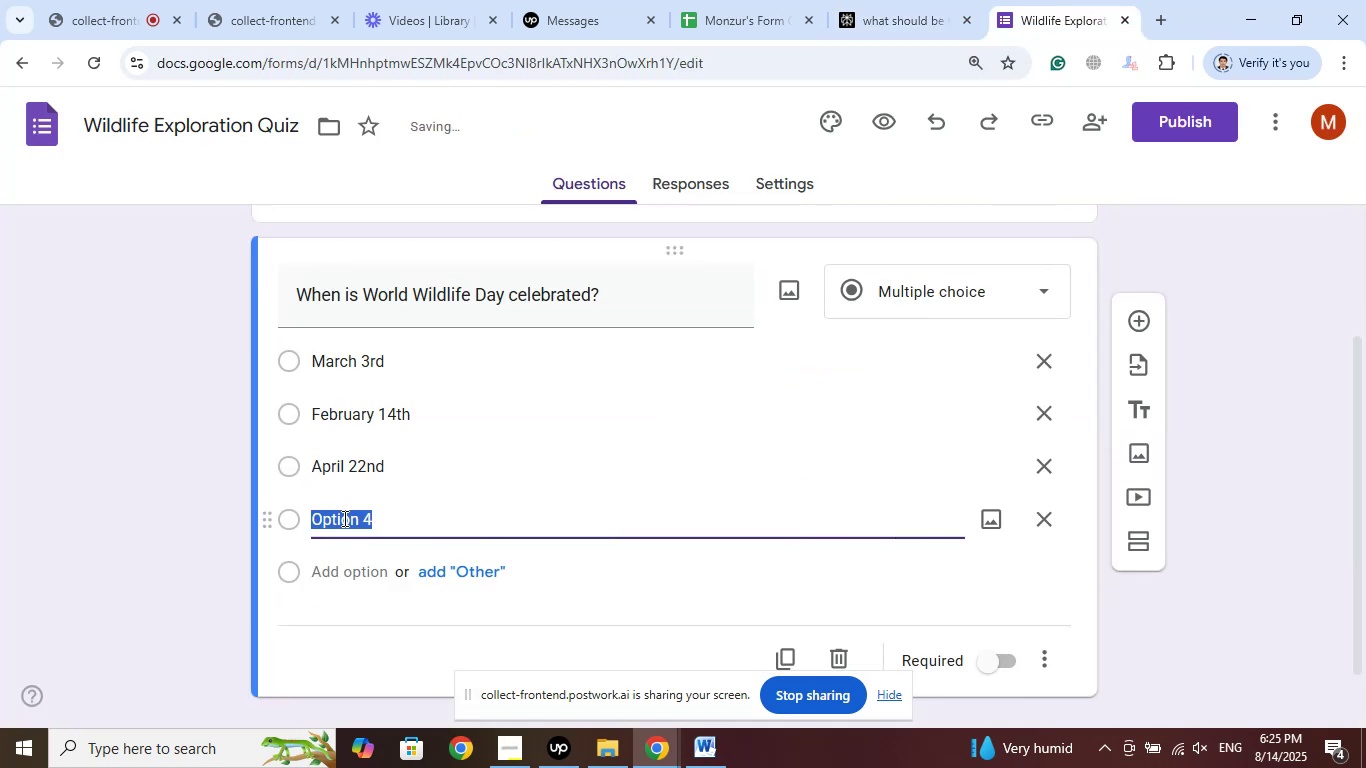 
right_click([343, 518])
 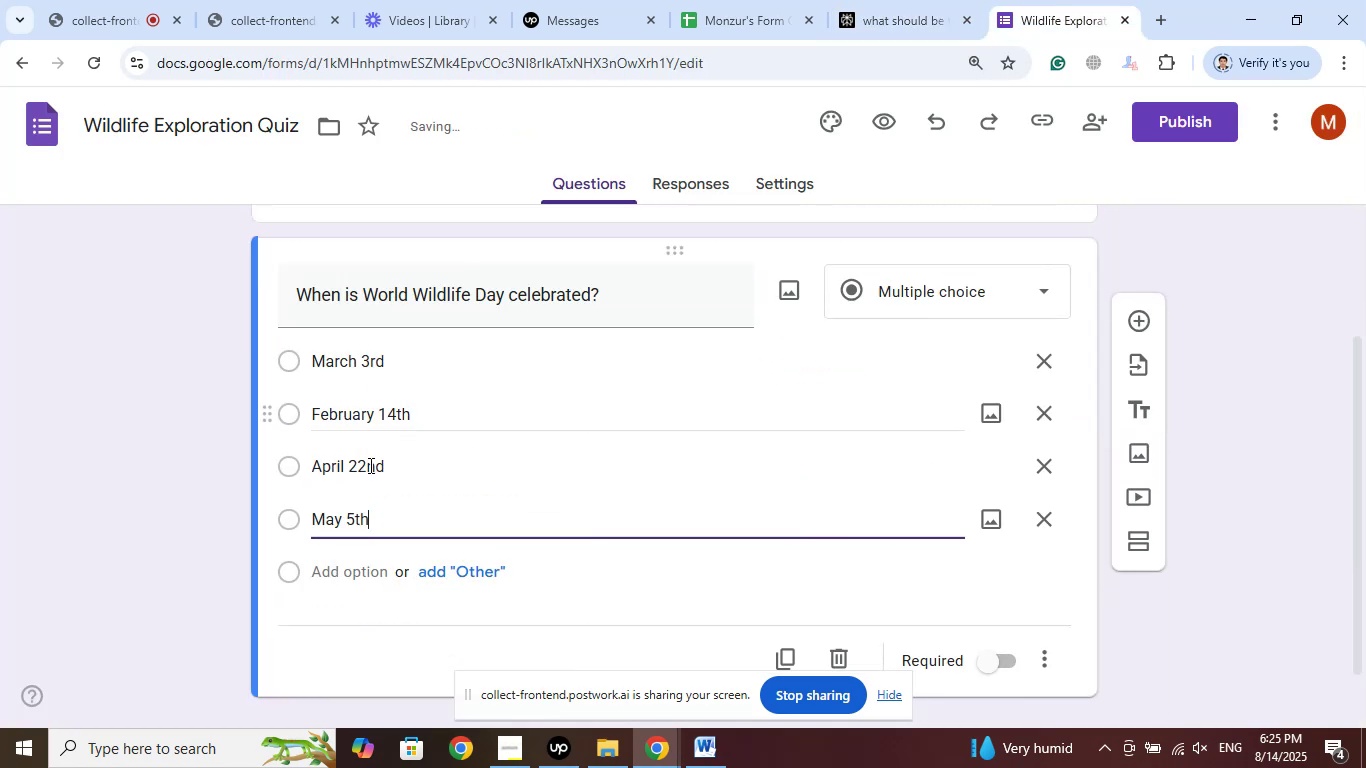 
left_click([161, 495])
 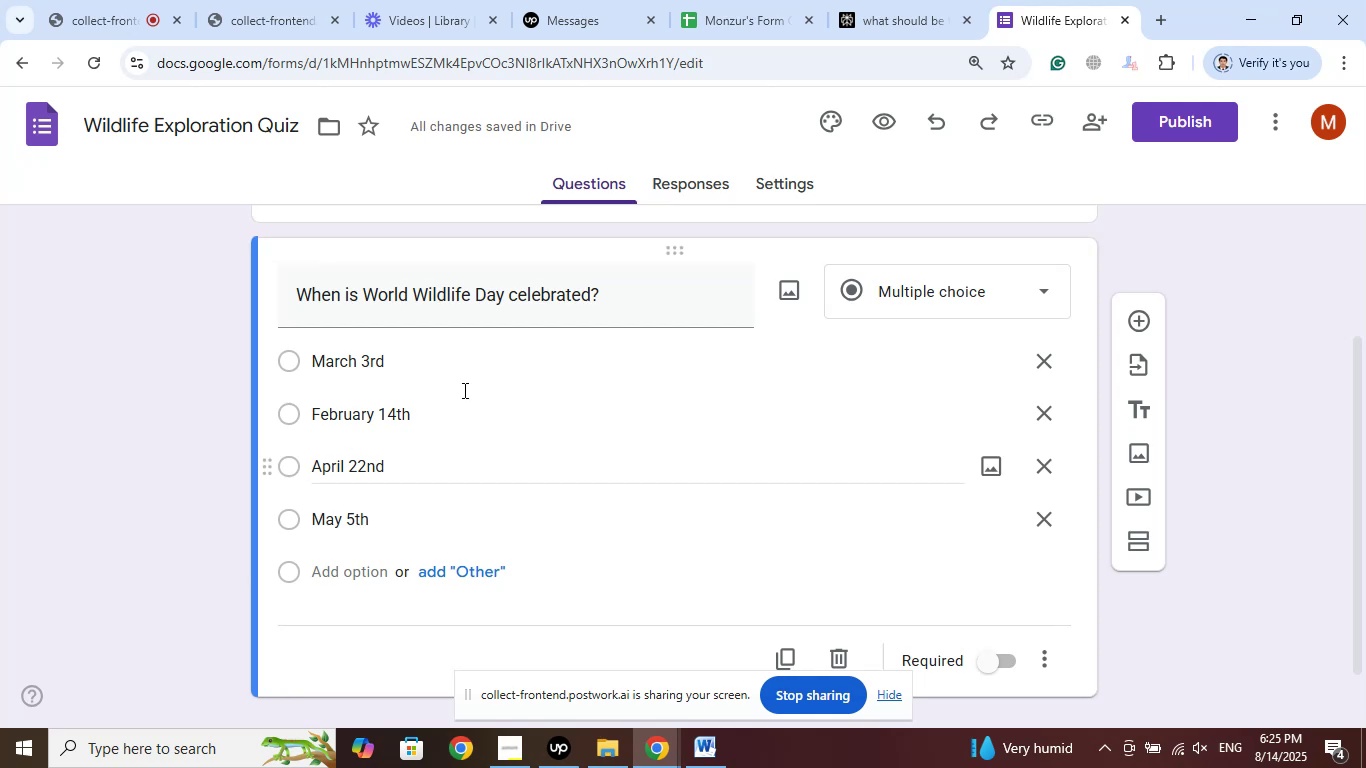 
left_click([871, 0])
 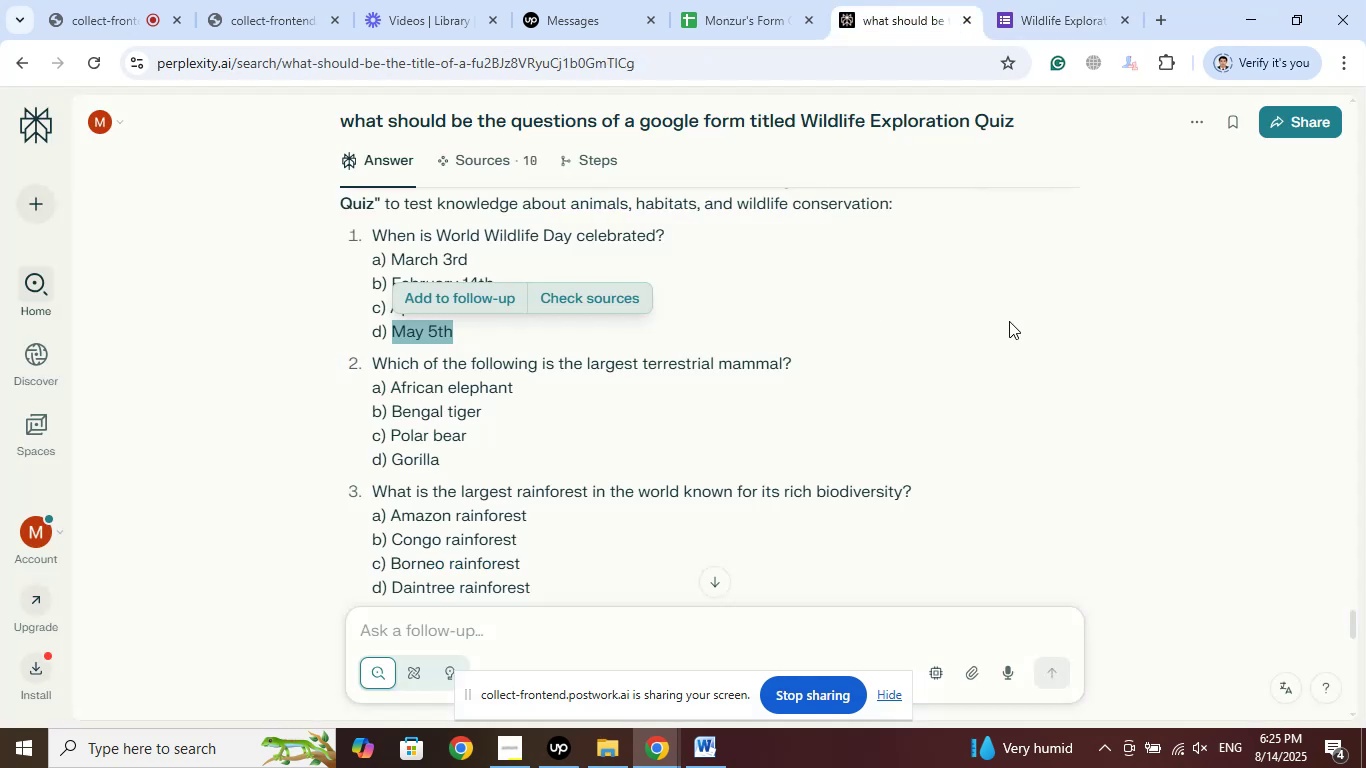 
left_click([1061, 354])
 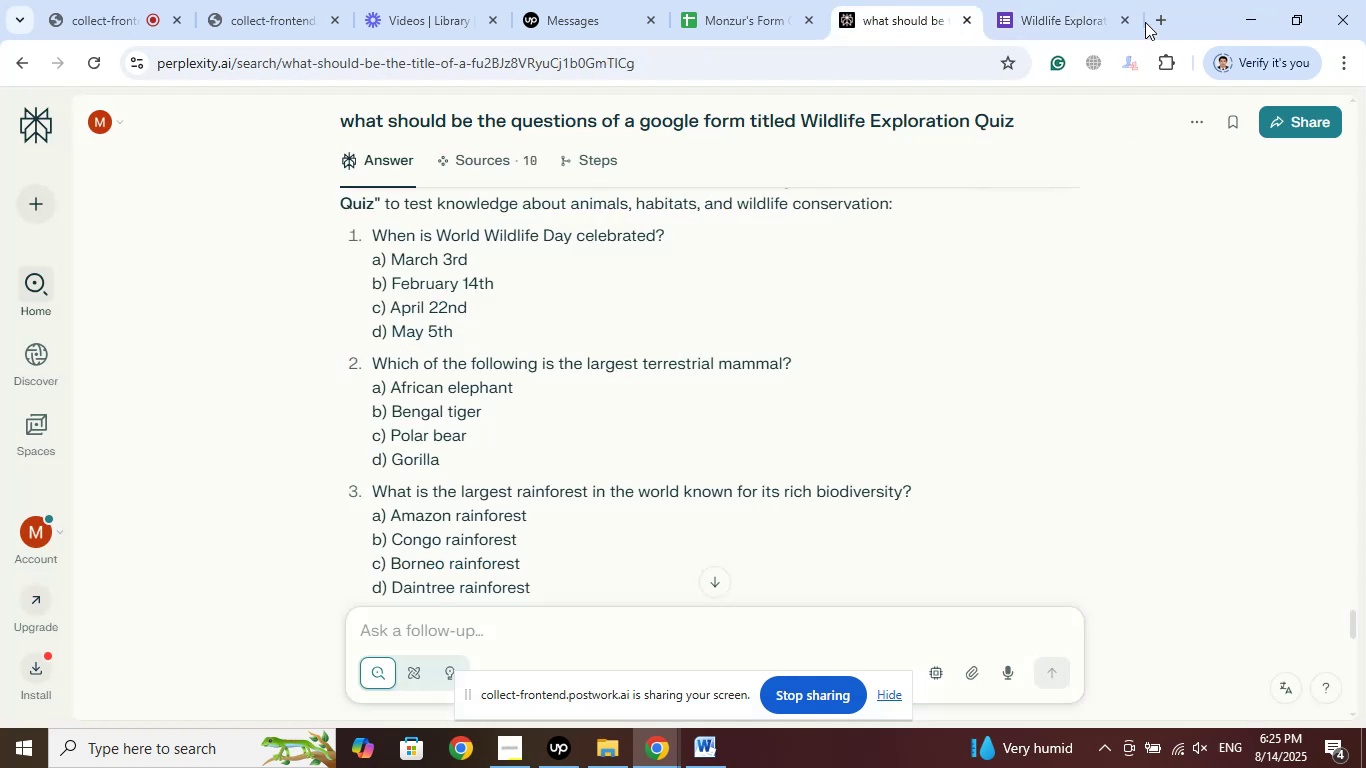 
left_click([1069, 0])
 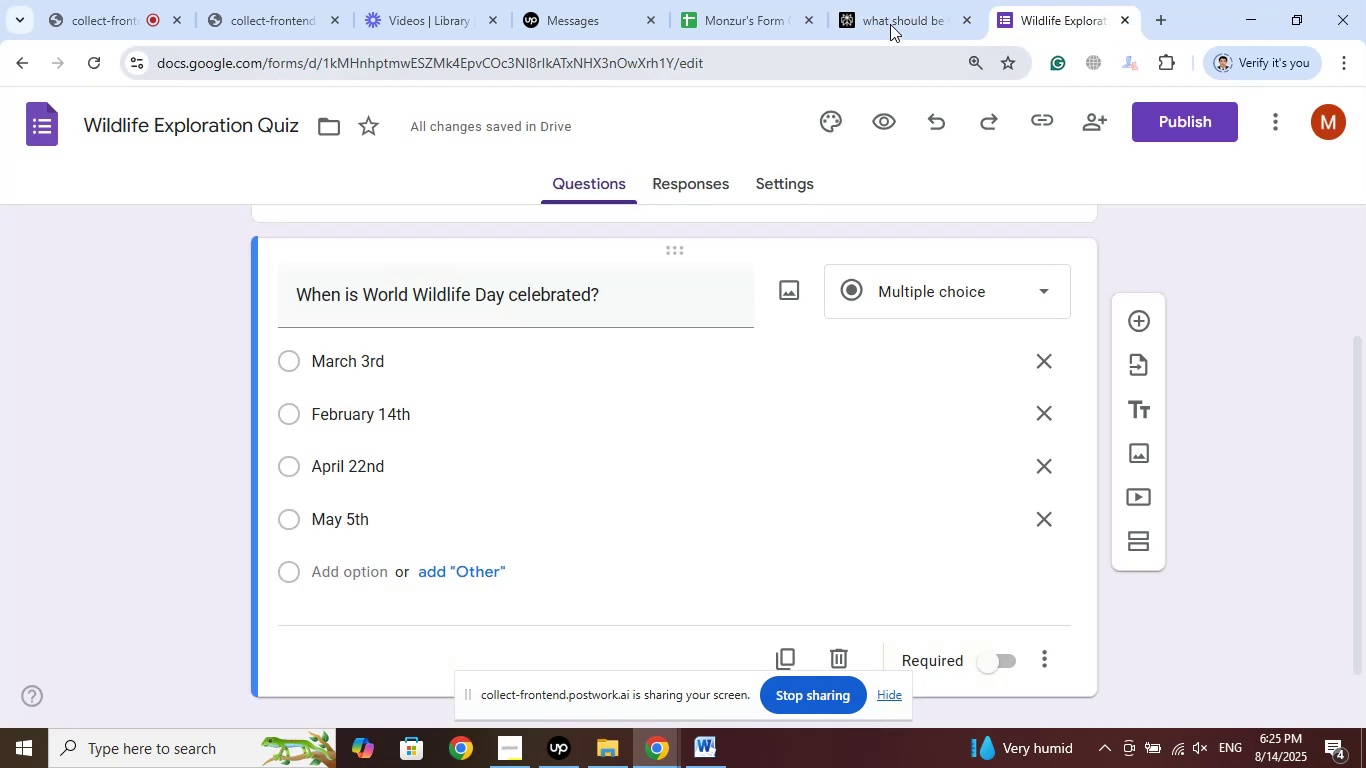 
left_click([879, 0])
 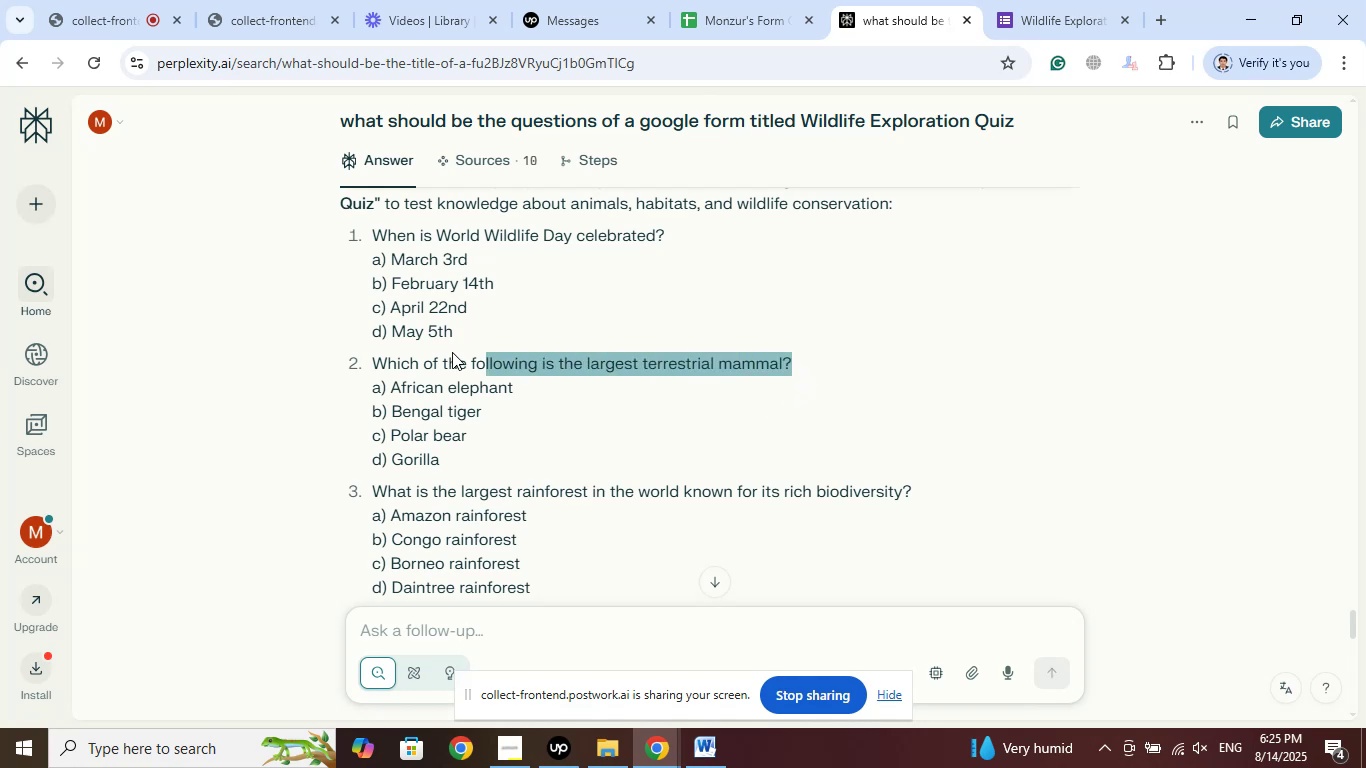 
wait(7.55)
 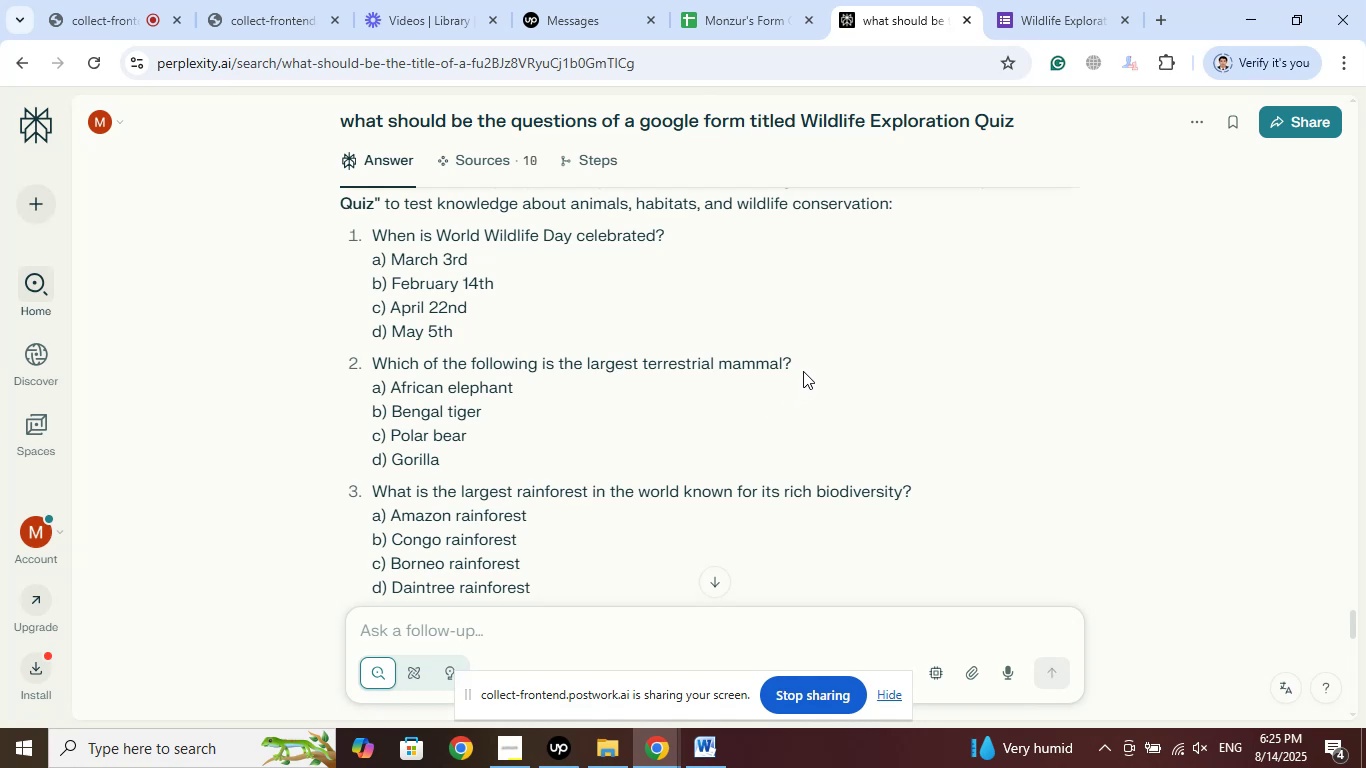 
right_click([476, 369])
 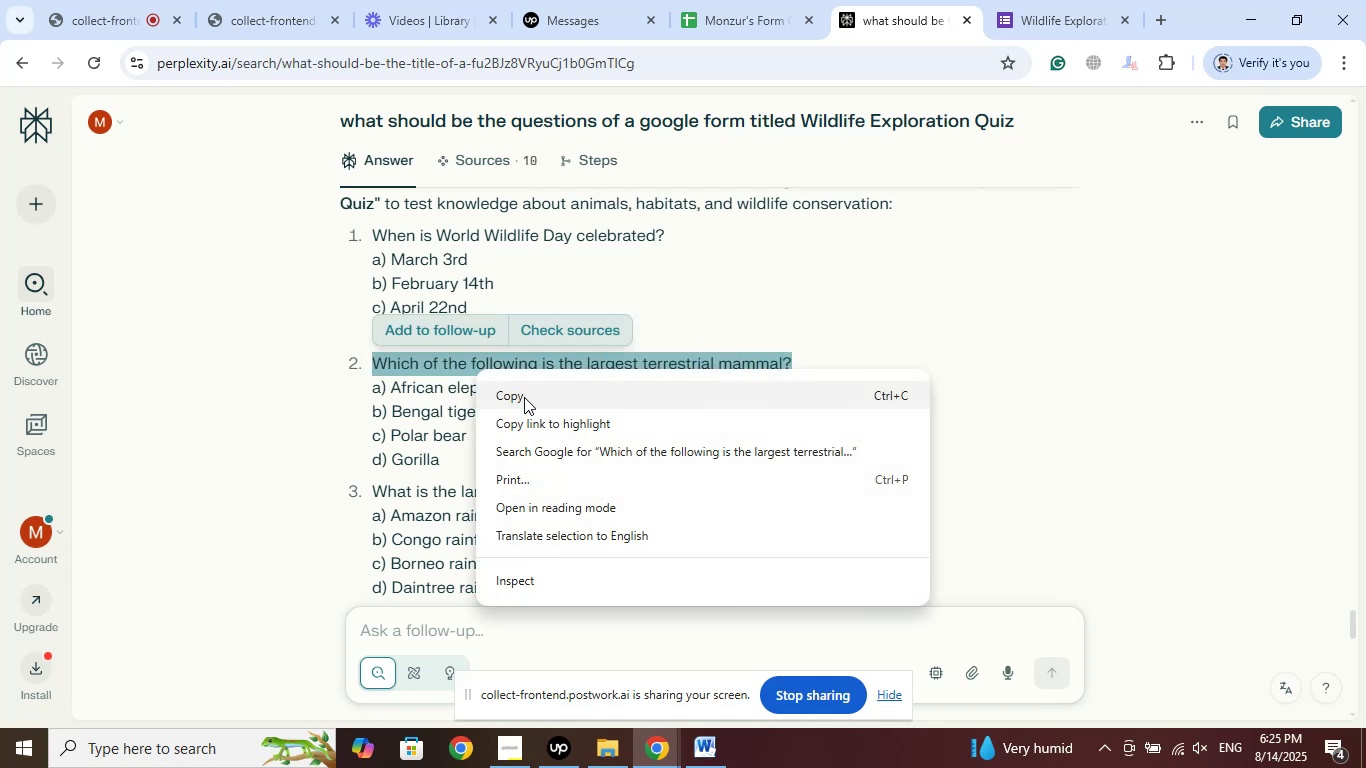 
left_click([524, 397])
 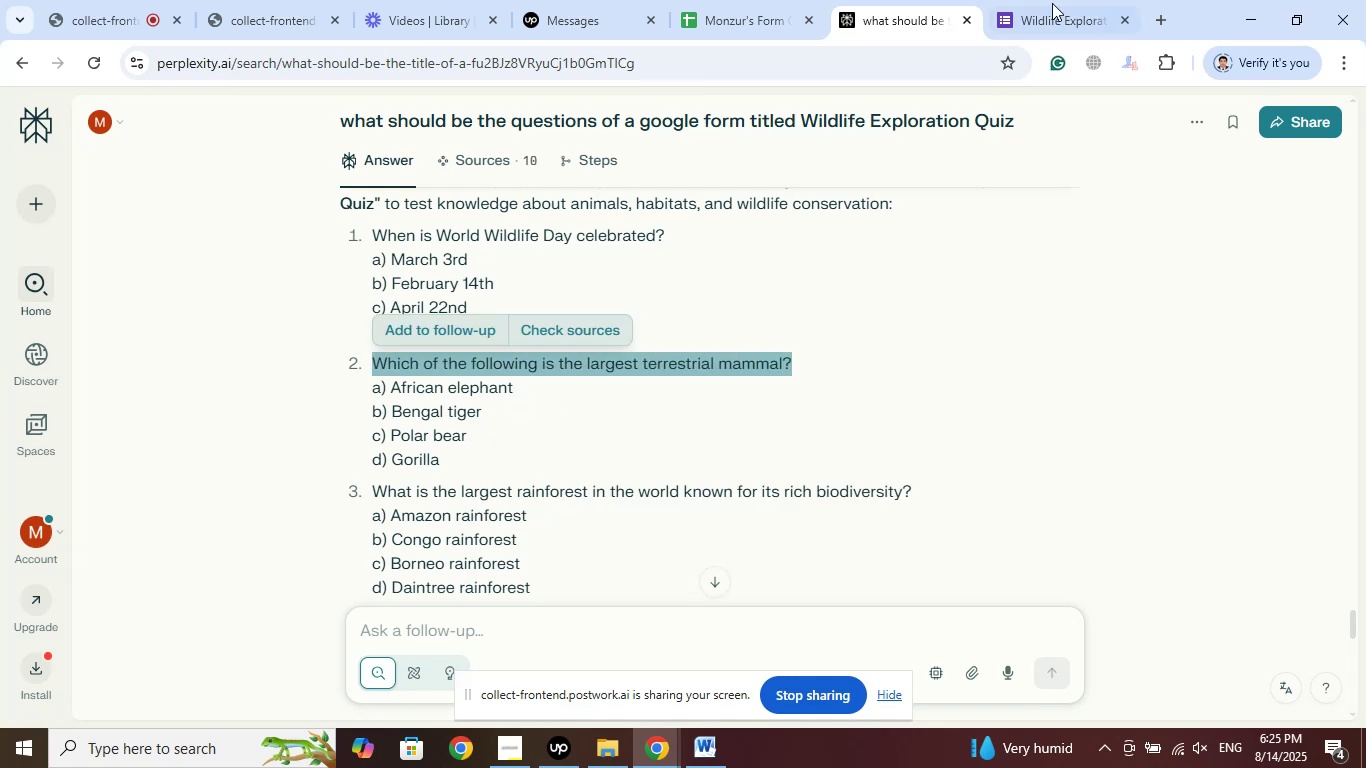 
left_click([1044, 0])
 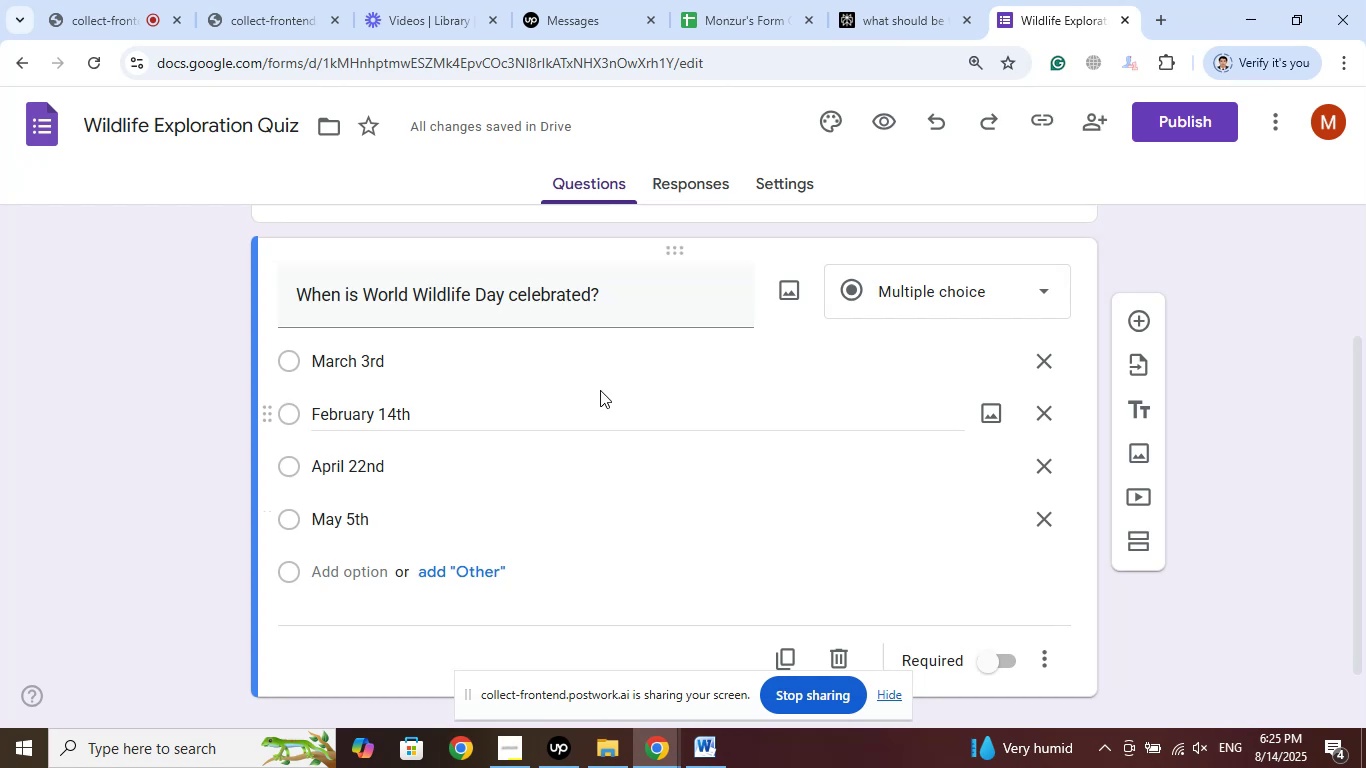 
left_click([1139, 329])
 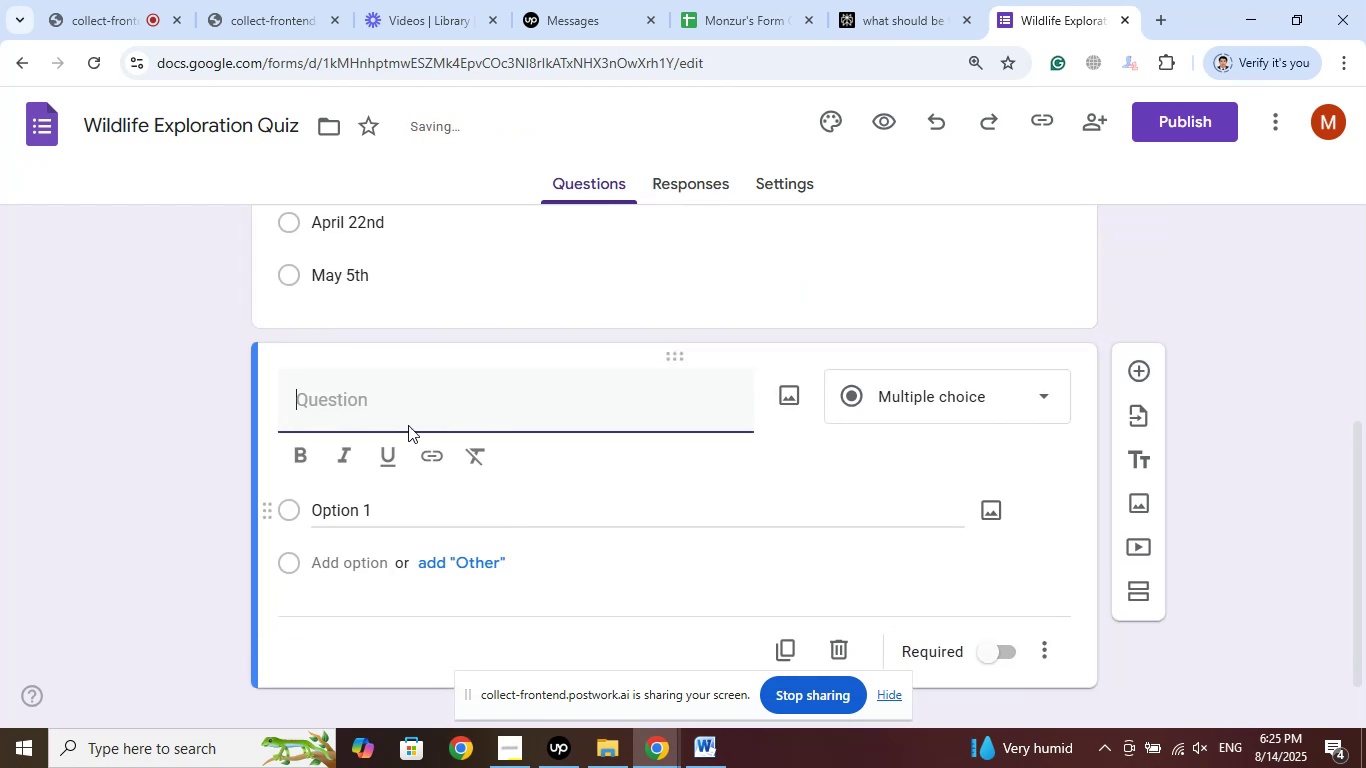 
right_click([383, 399])
 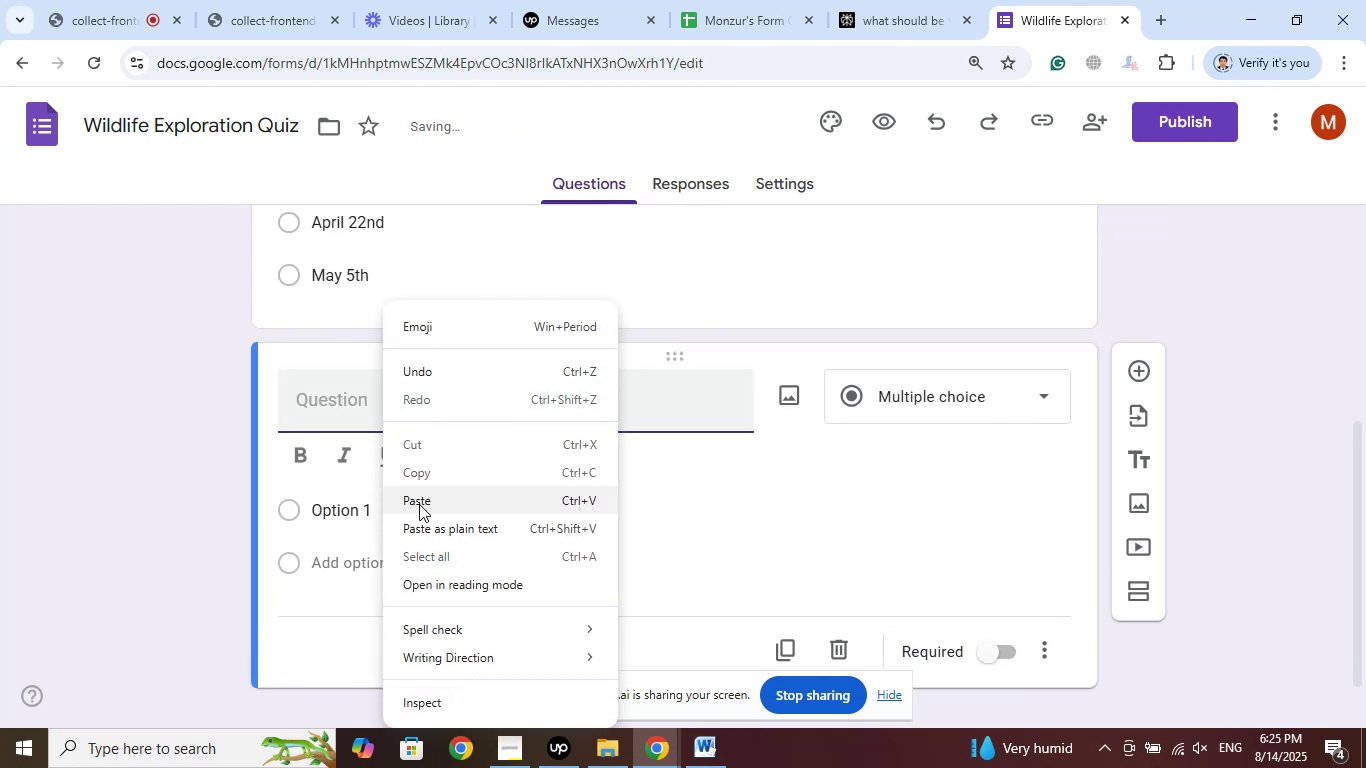 
left_click([422, 505])
 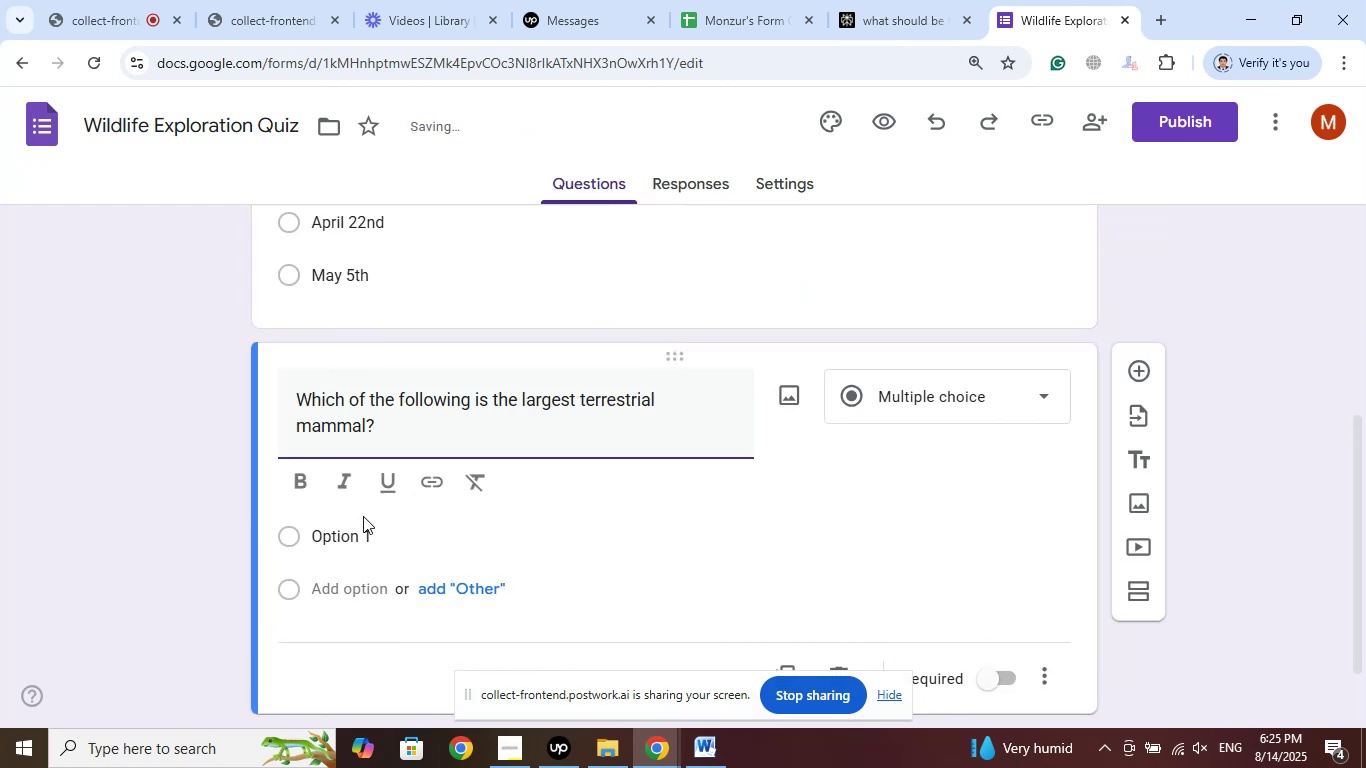 
left_click([339, 530])
 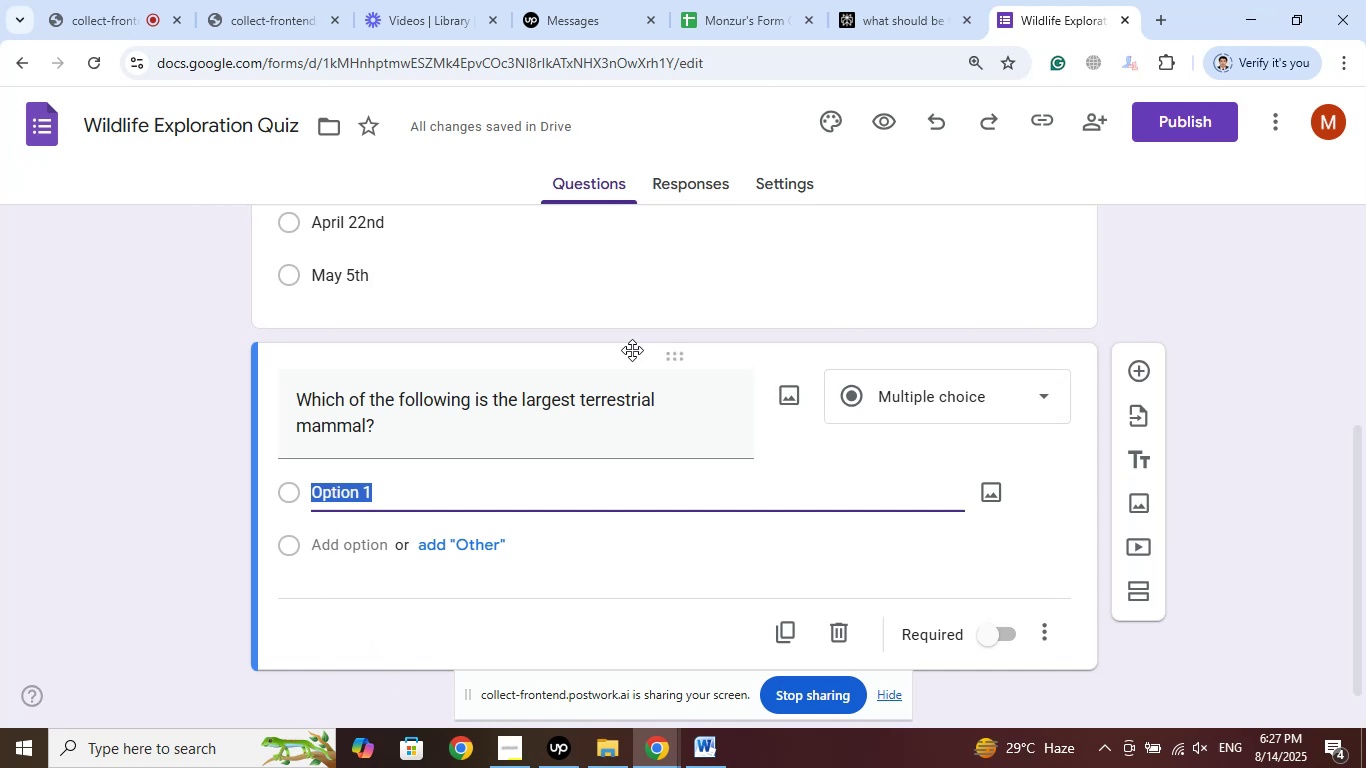 
wait(96.42)
 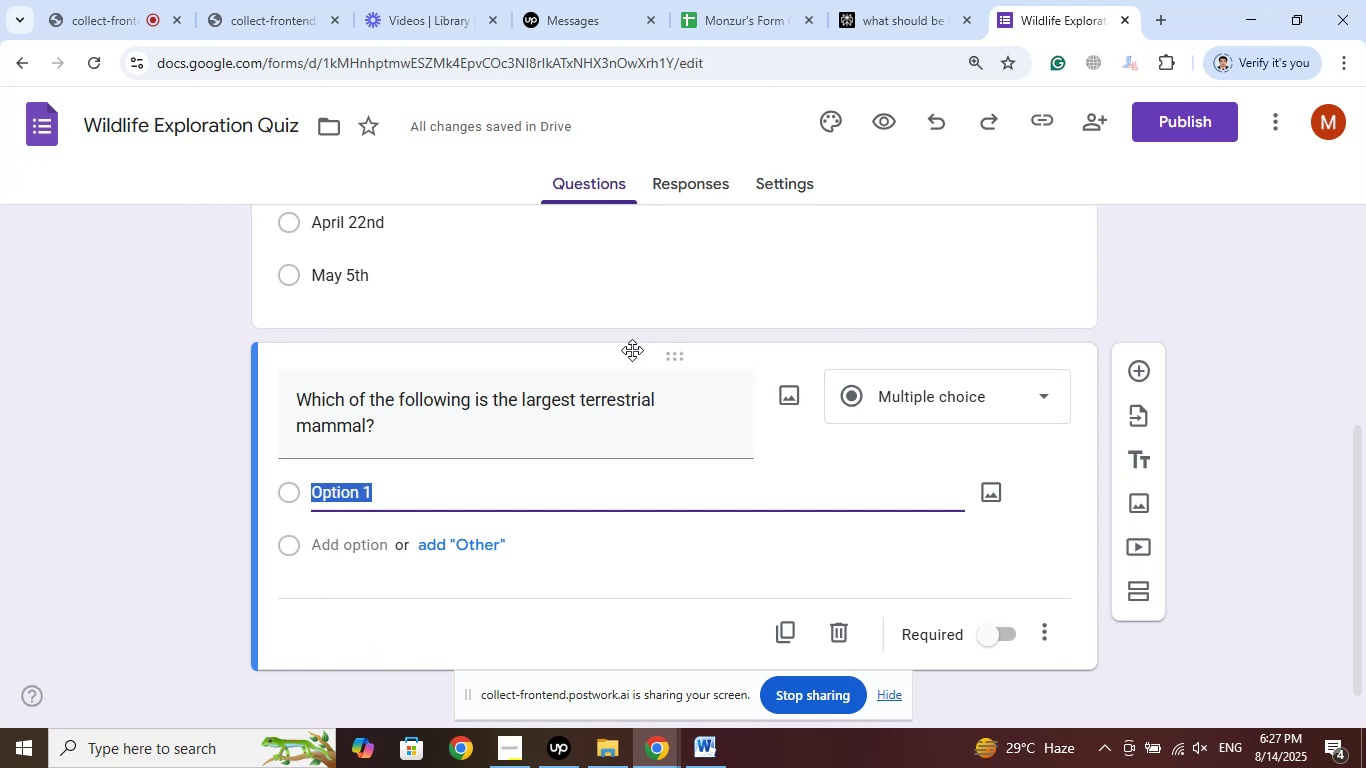 
right_click([394, 388])
 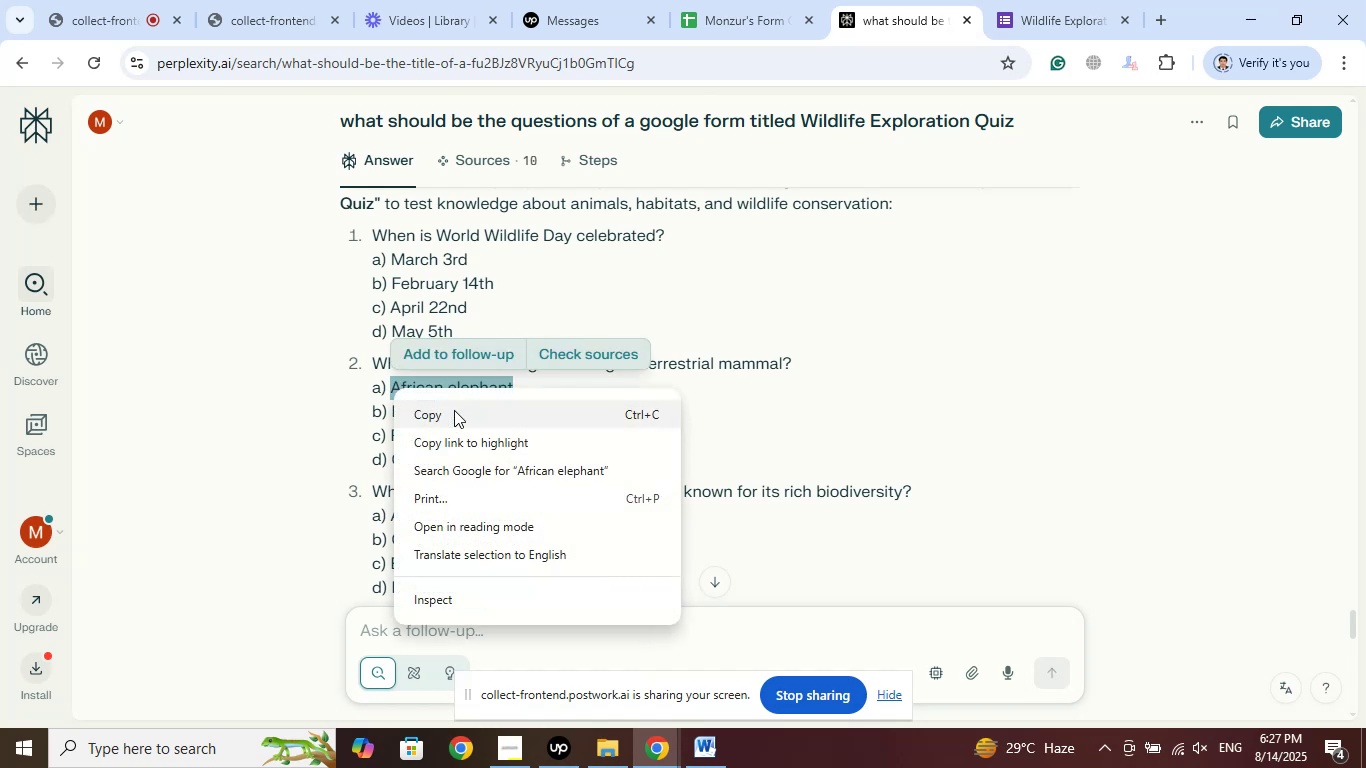 
left_click([454, 410])
 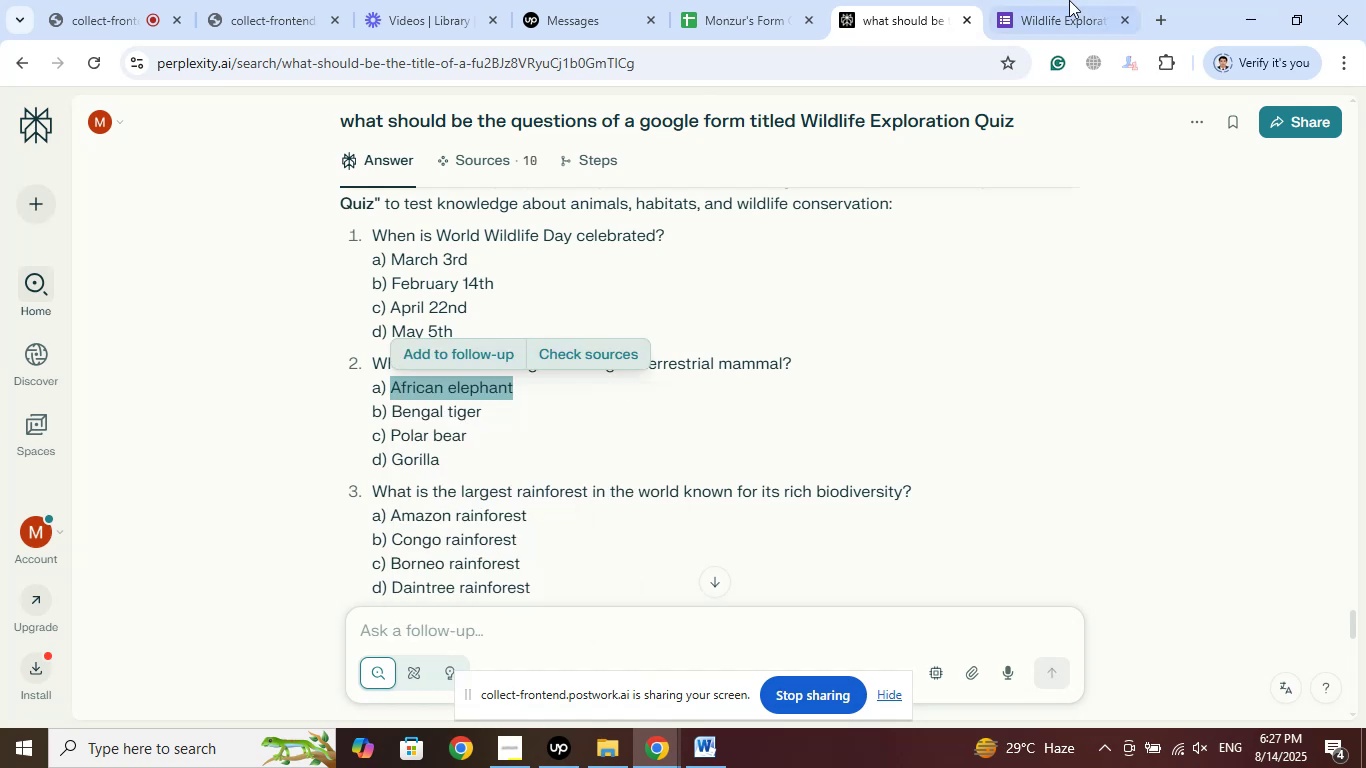 
left_click([1054, 0])
 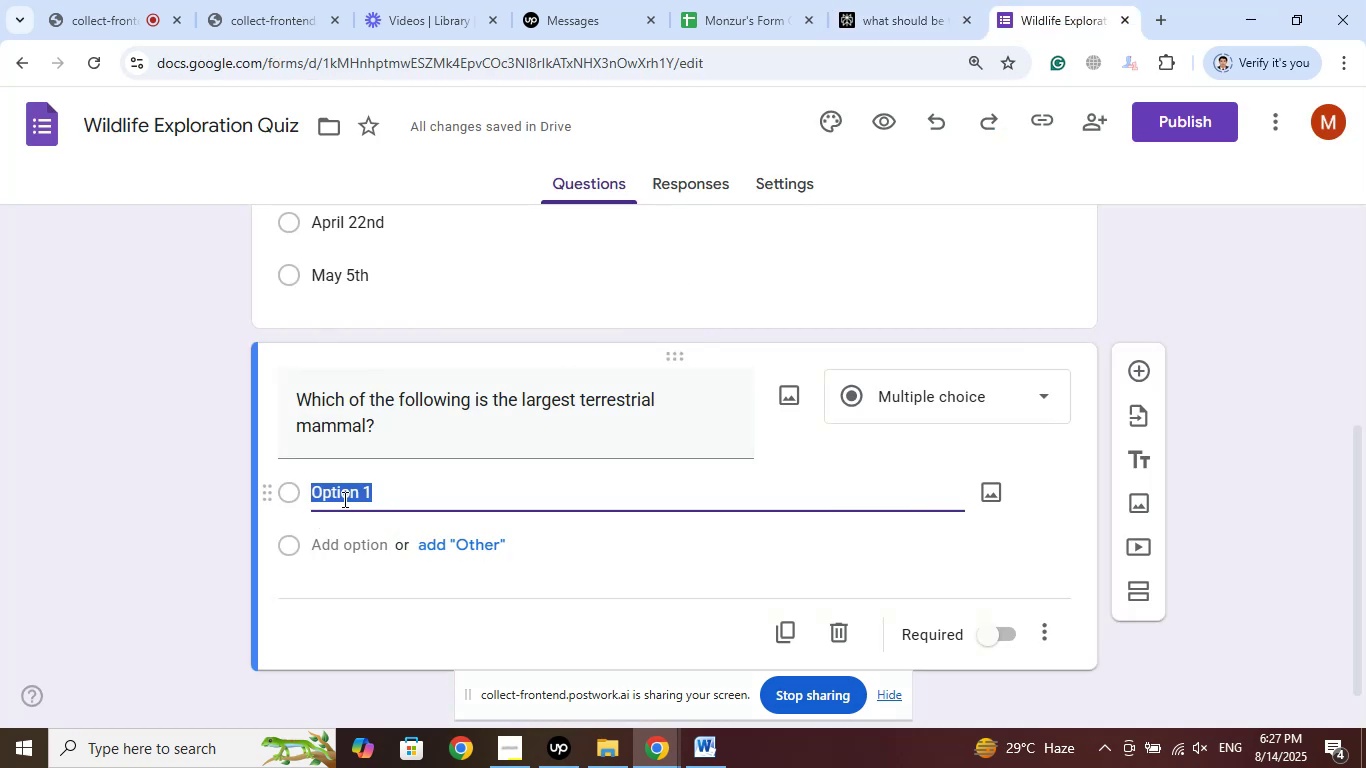 
right_click([343, 499])
 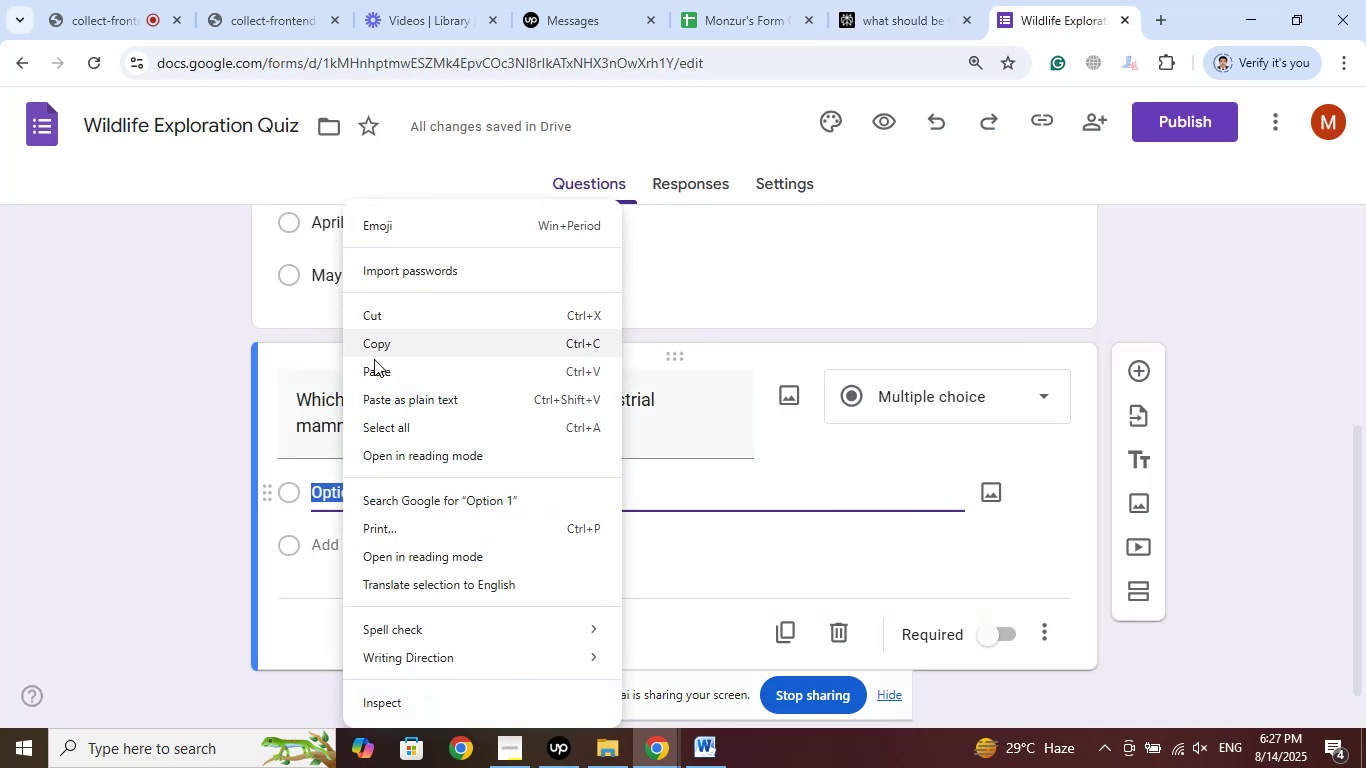 
left_click([374, 374])
 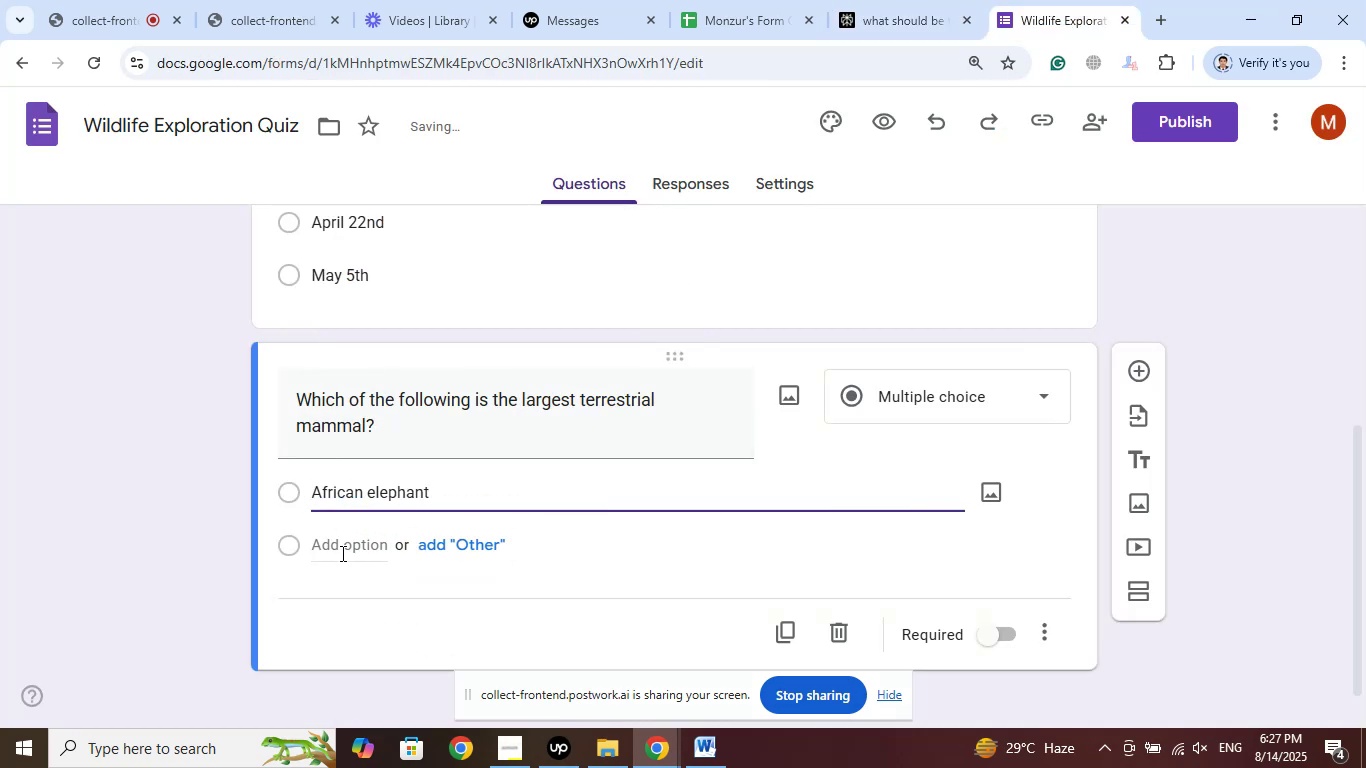 
left_click([341, 550])
 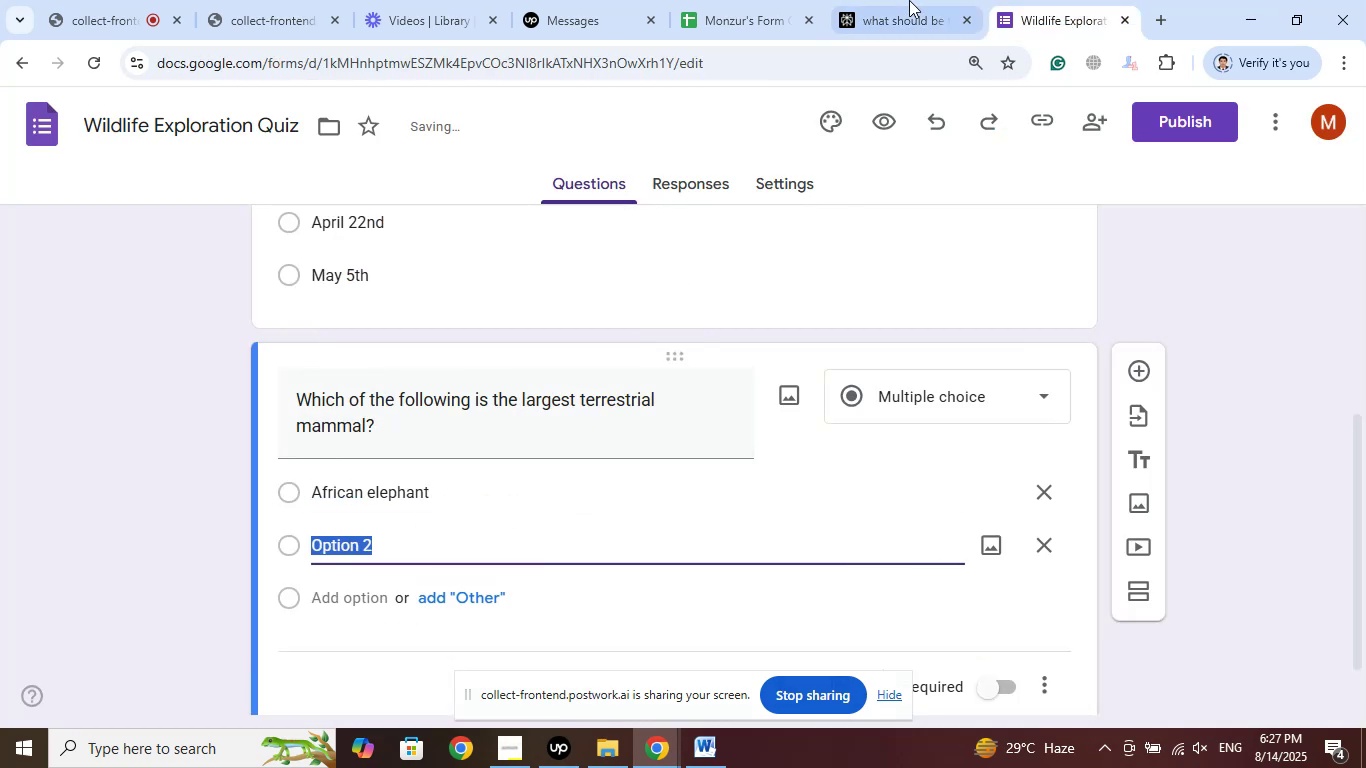 
left_click([916, 0])
 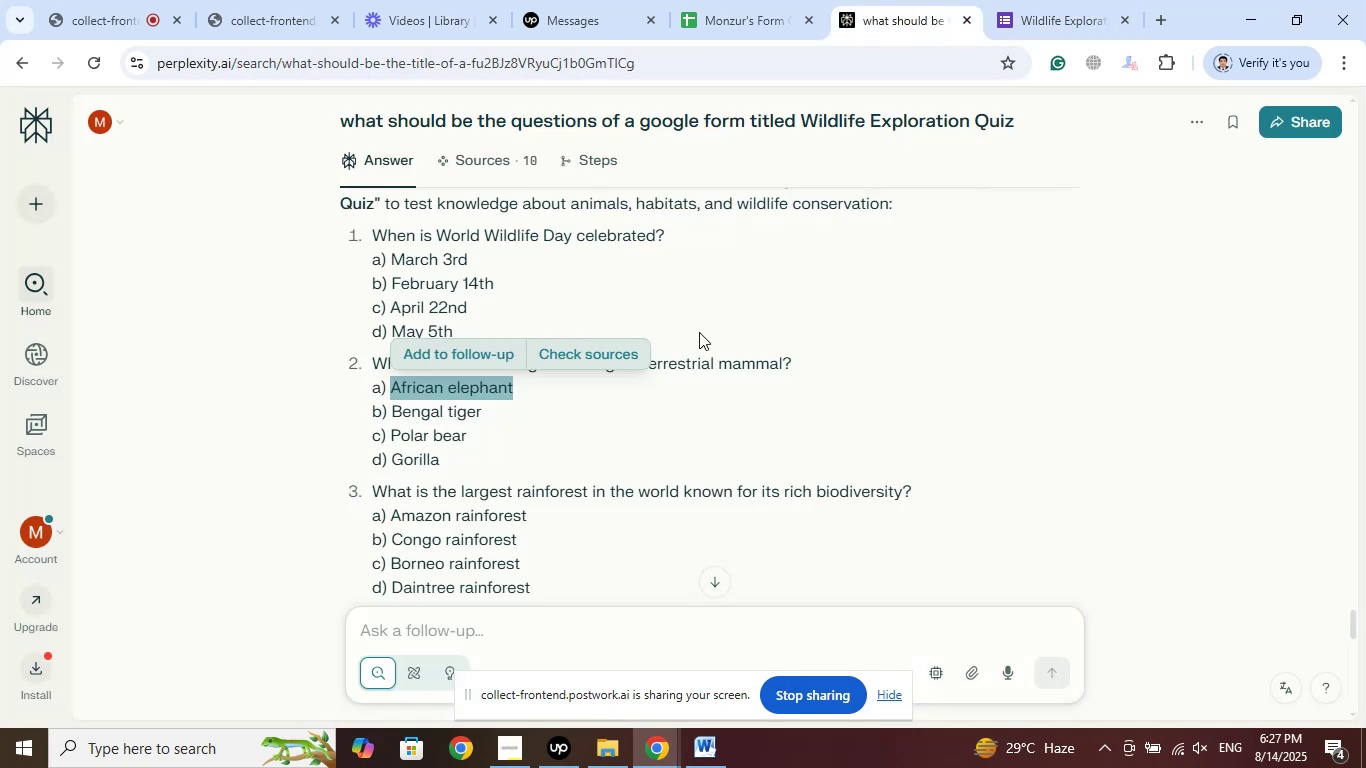 
scroll: coordinate [699, 332], scroll_direction: down, amount: 1.0
 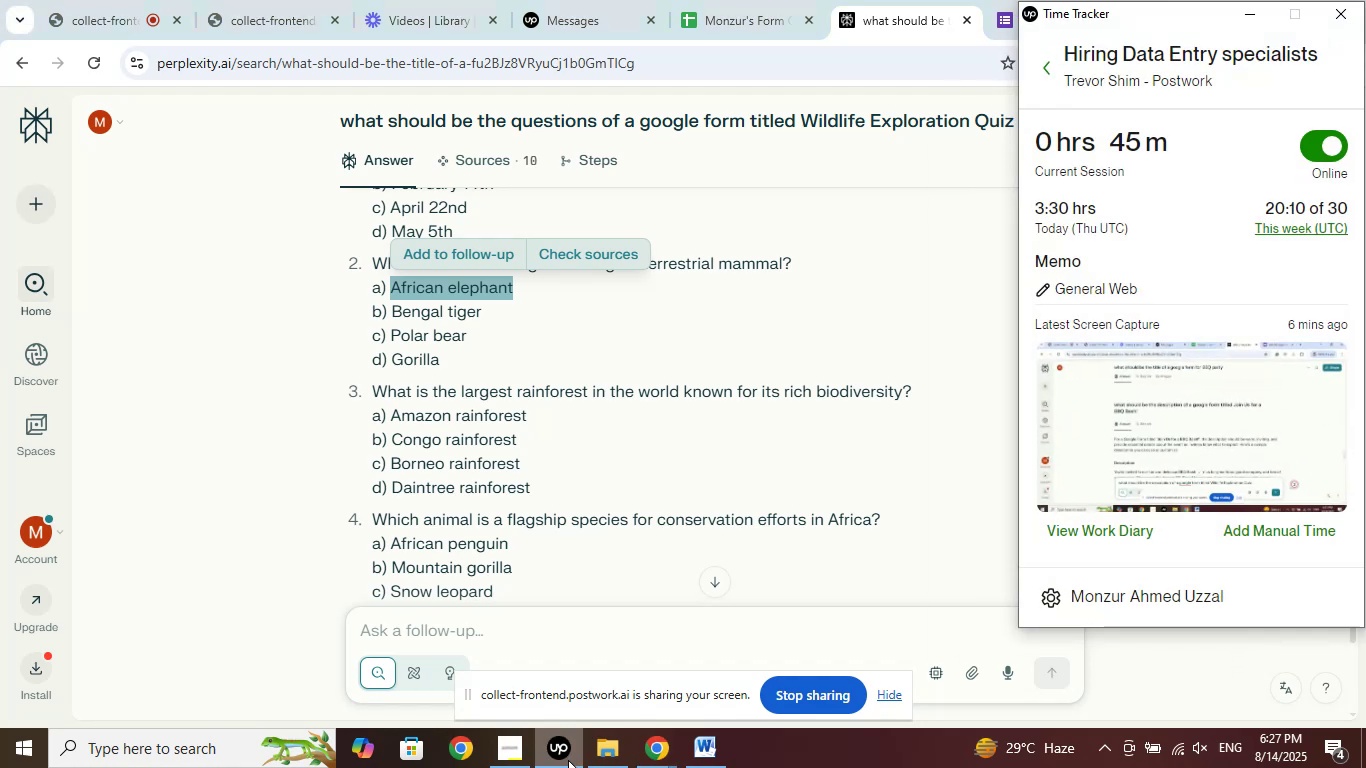 
left_click([569, 762])
 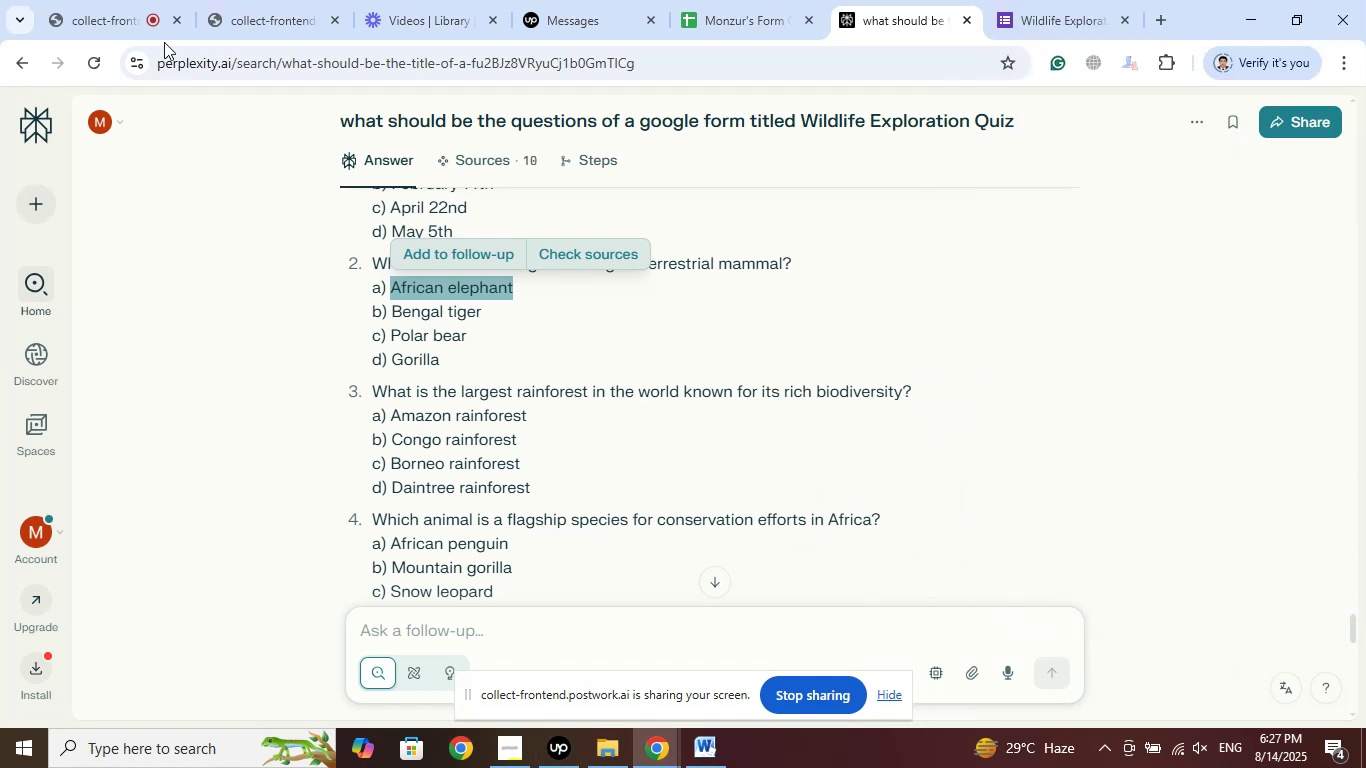 
left_click([143, 0])
 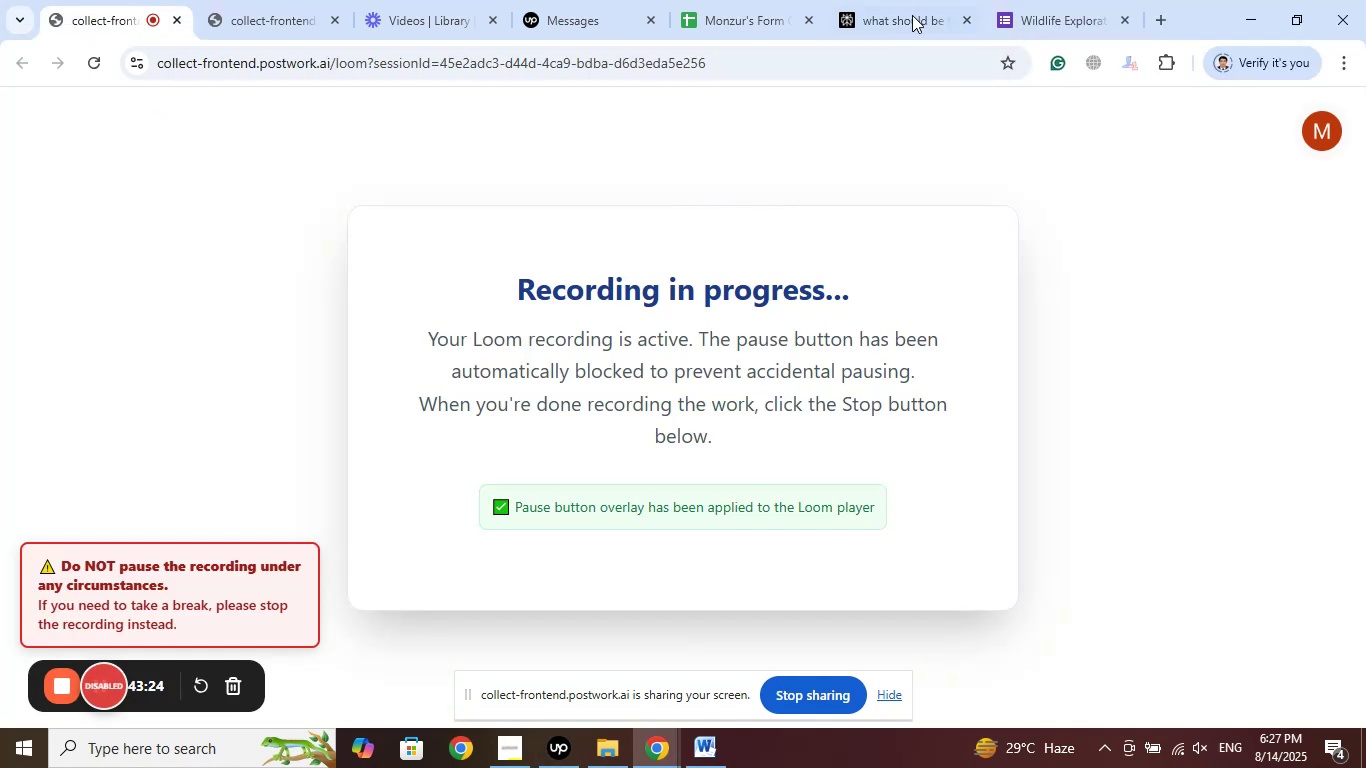 
left_click([1072, 0])
 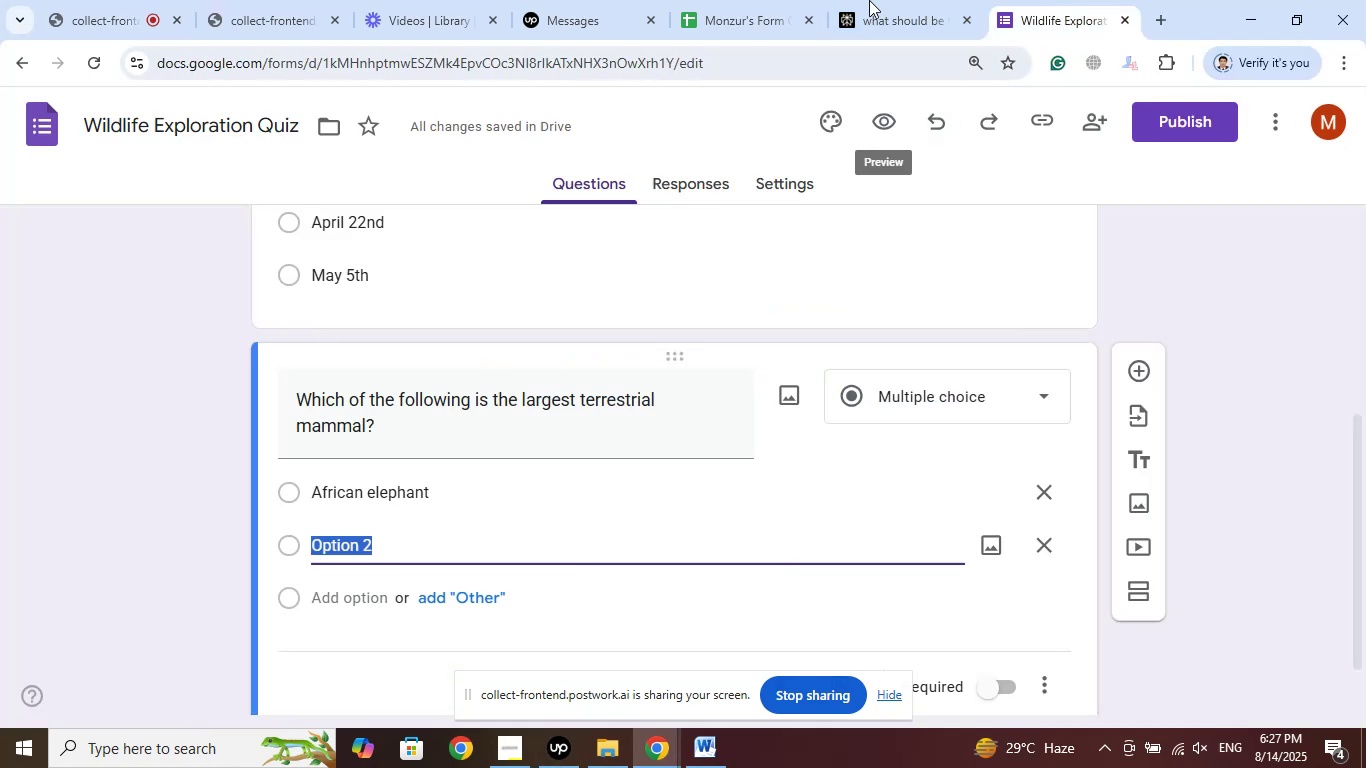 
left_click([866, 0])
 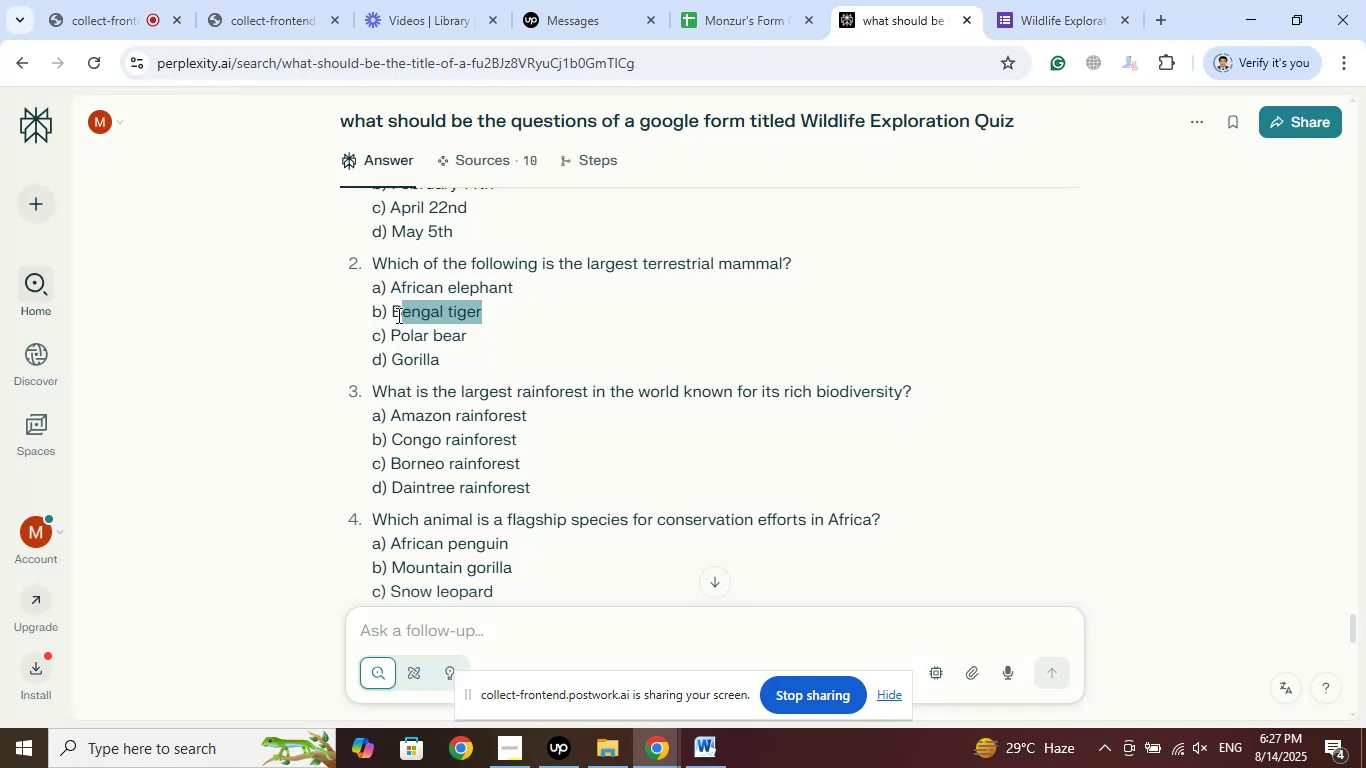 
right_click([394, 315])
 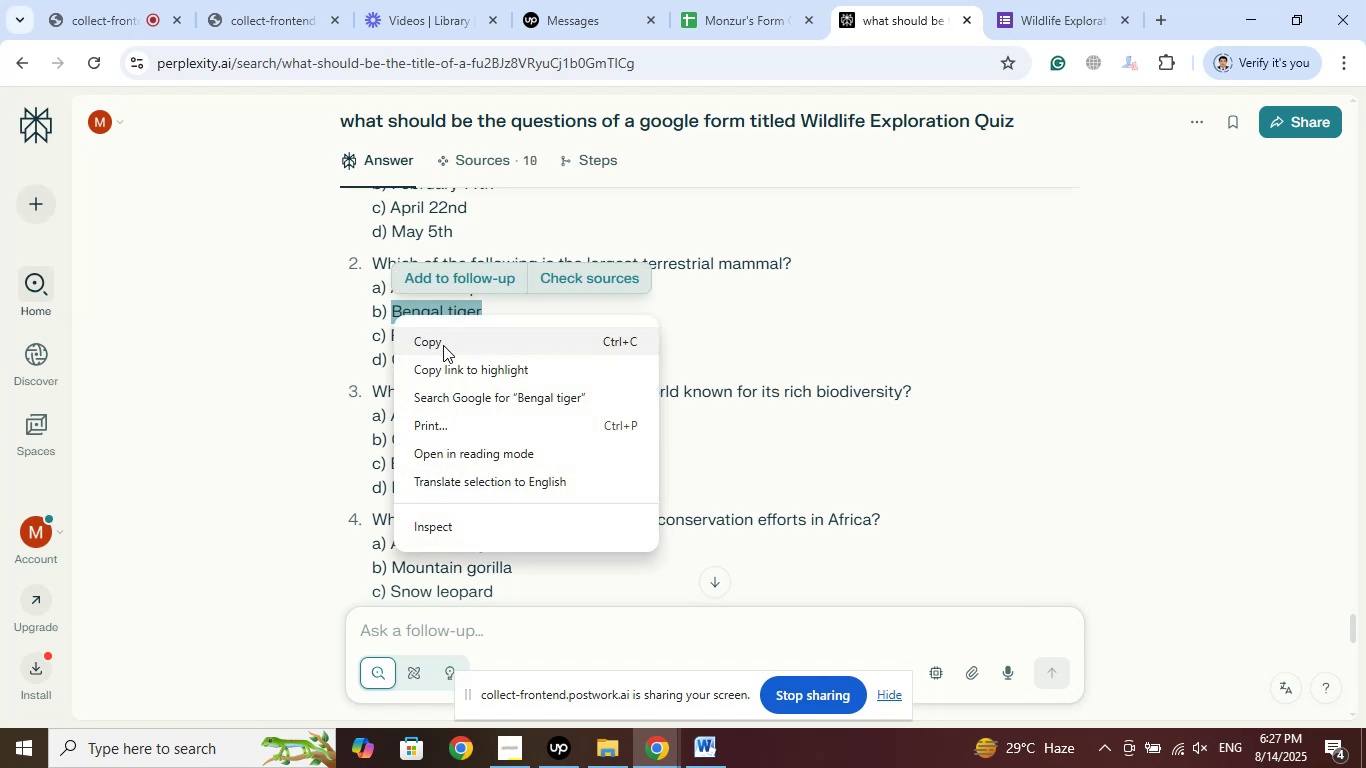 
left_click([443, 345])
 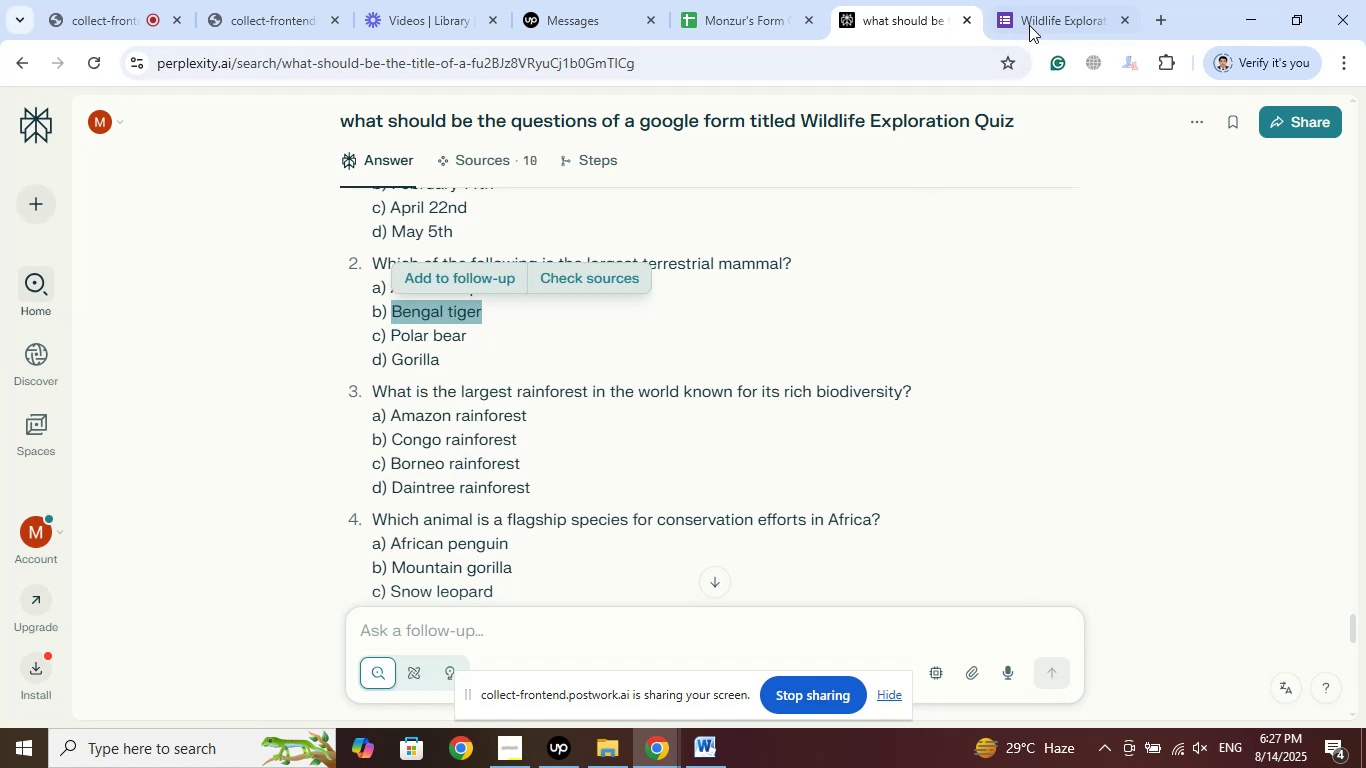 
left_click([1026, 13])
 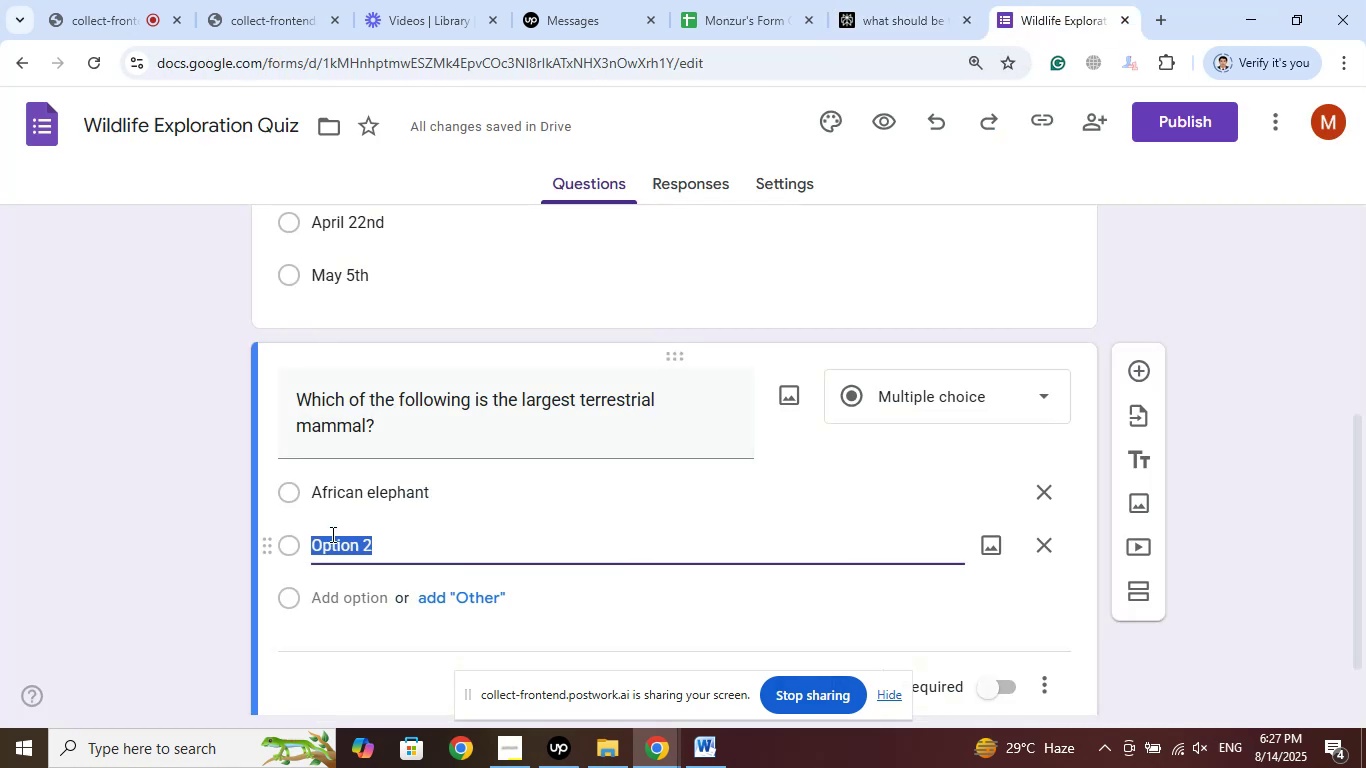 
right_click([339, 541])
 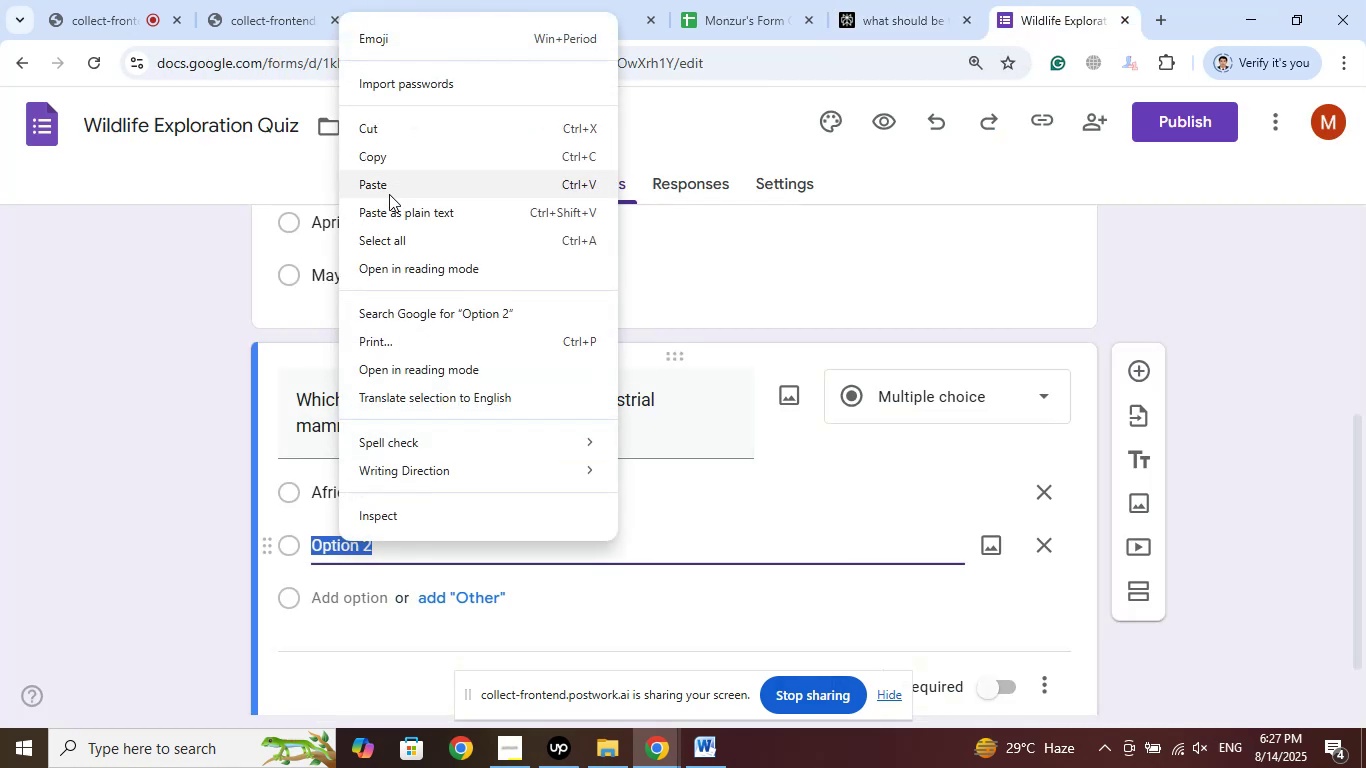 
left_click([387, 189])
 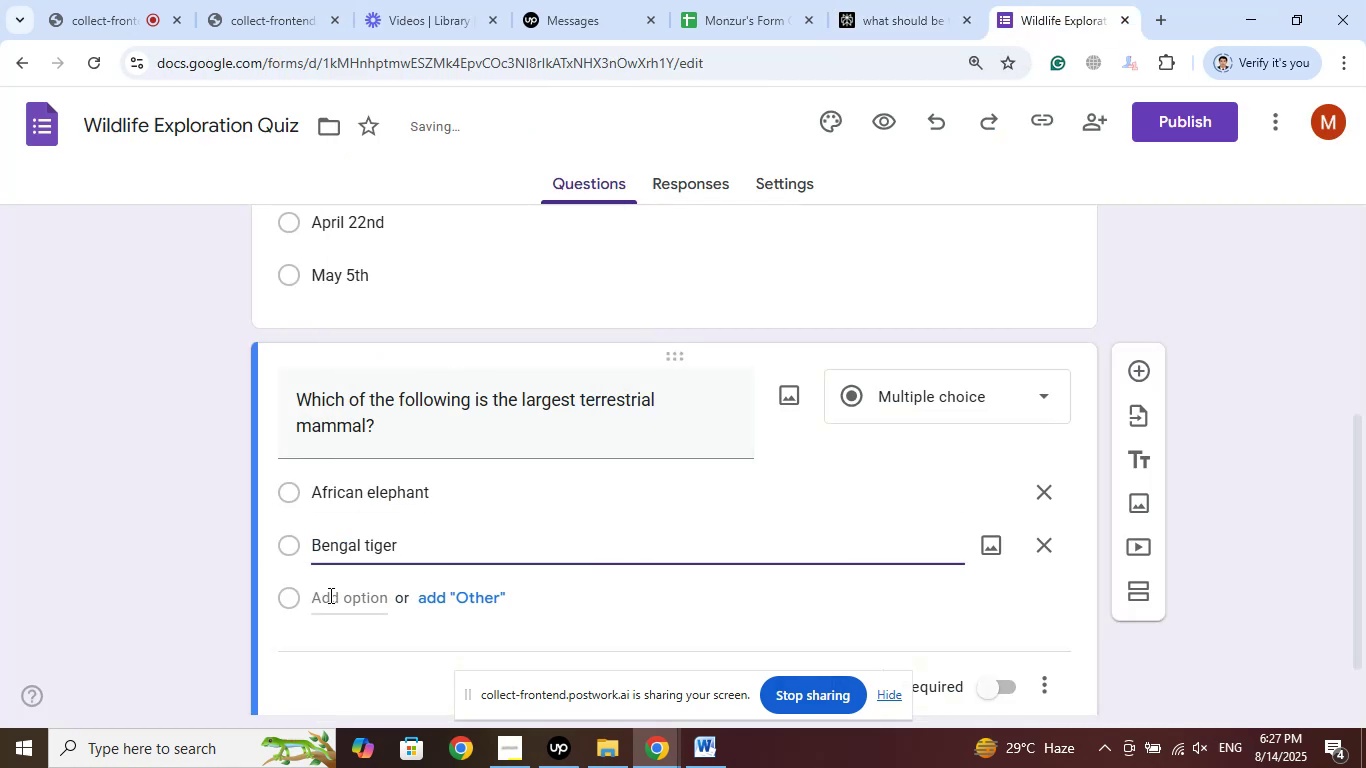 
left_click([329, 595])
 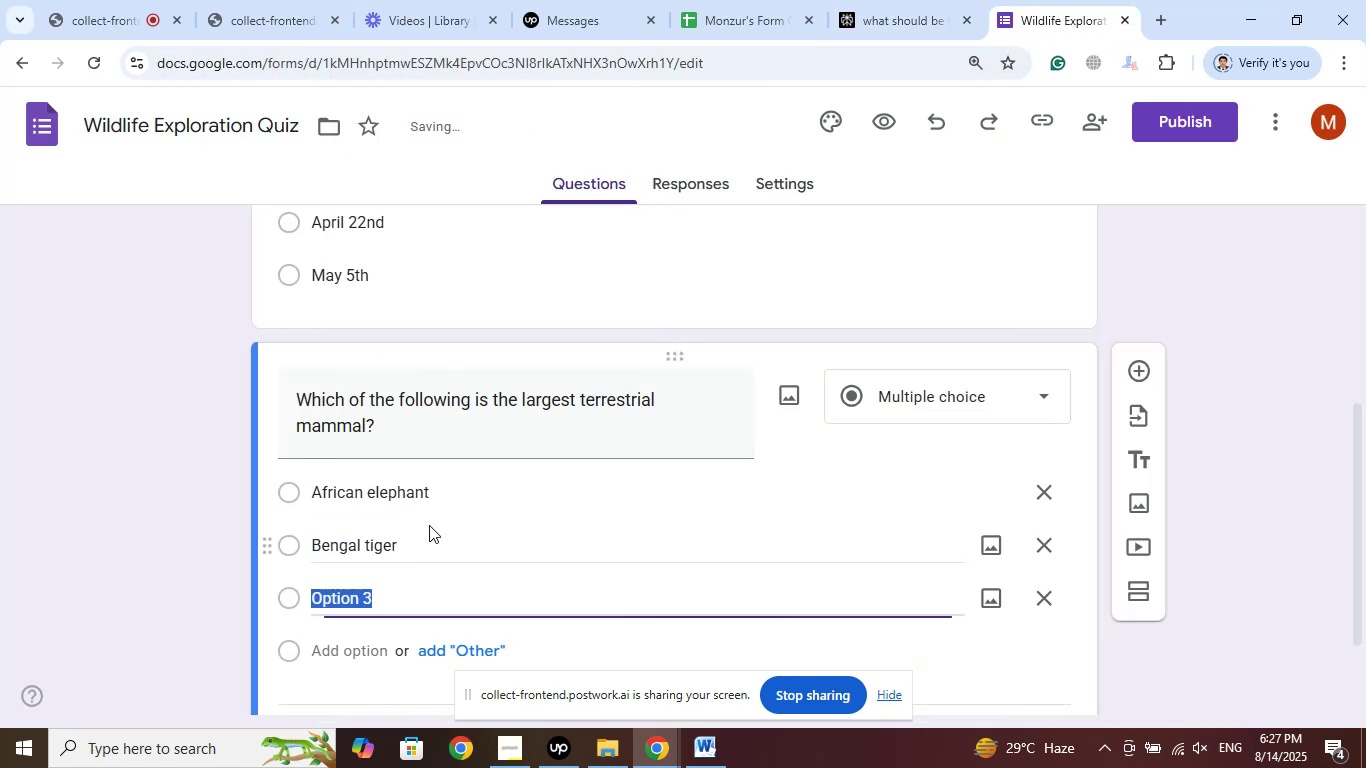 
scroll: coordinate [578, 433], scroll_direction: down, amount: 2.0
 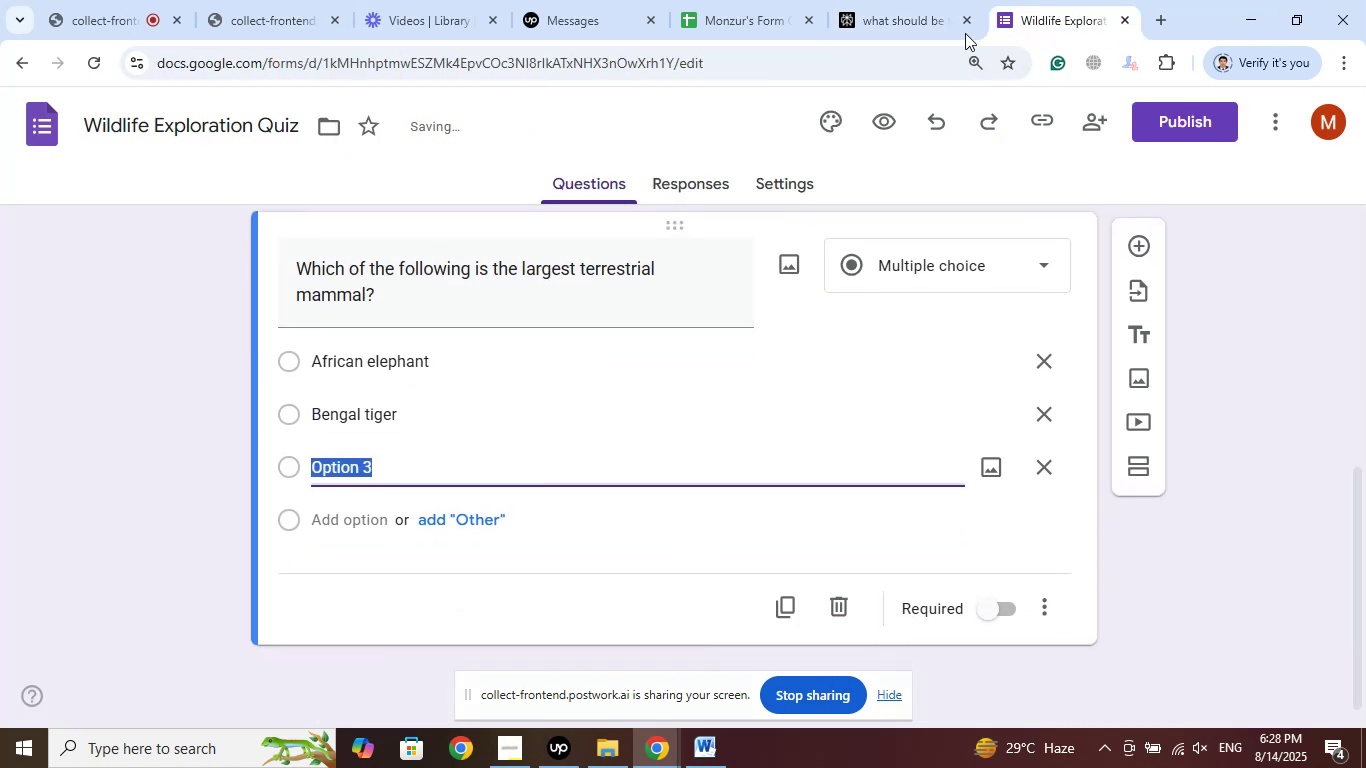 
left_click([935, 0])
 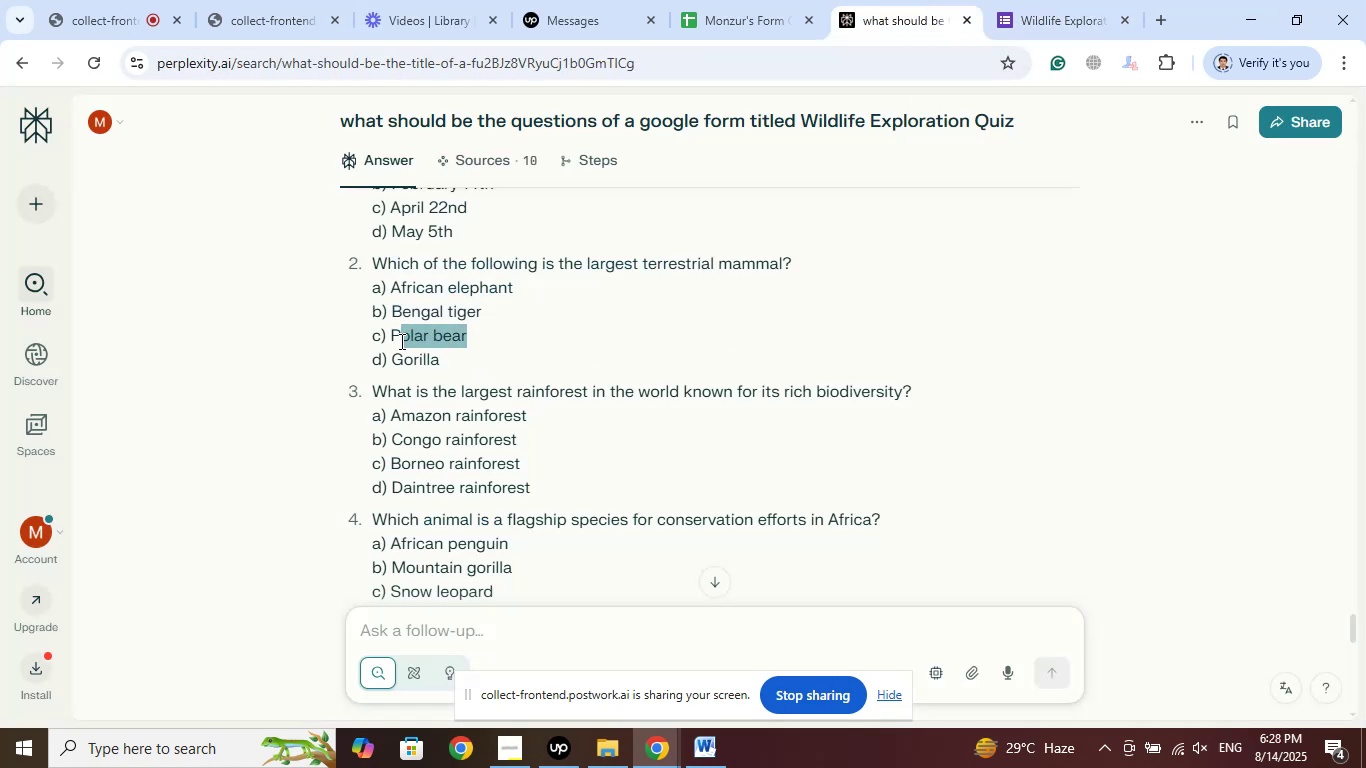 
right_click([393, 339])
 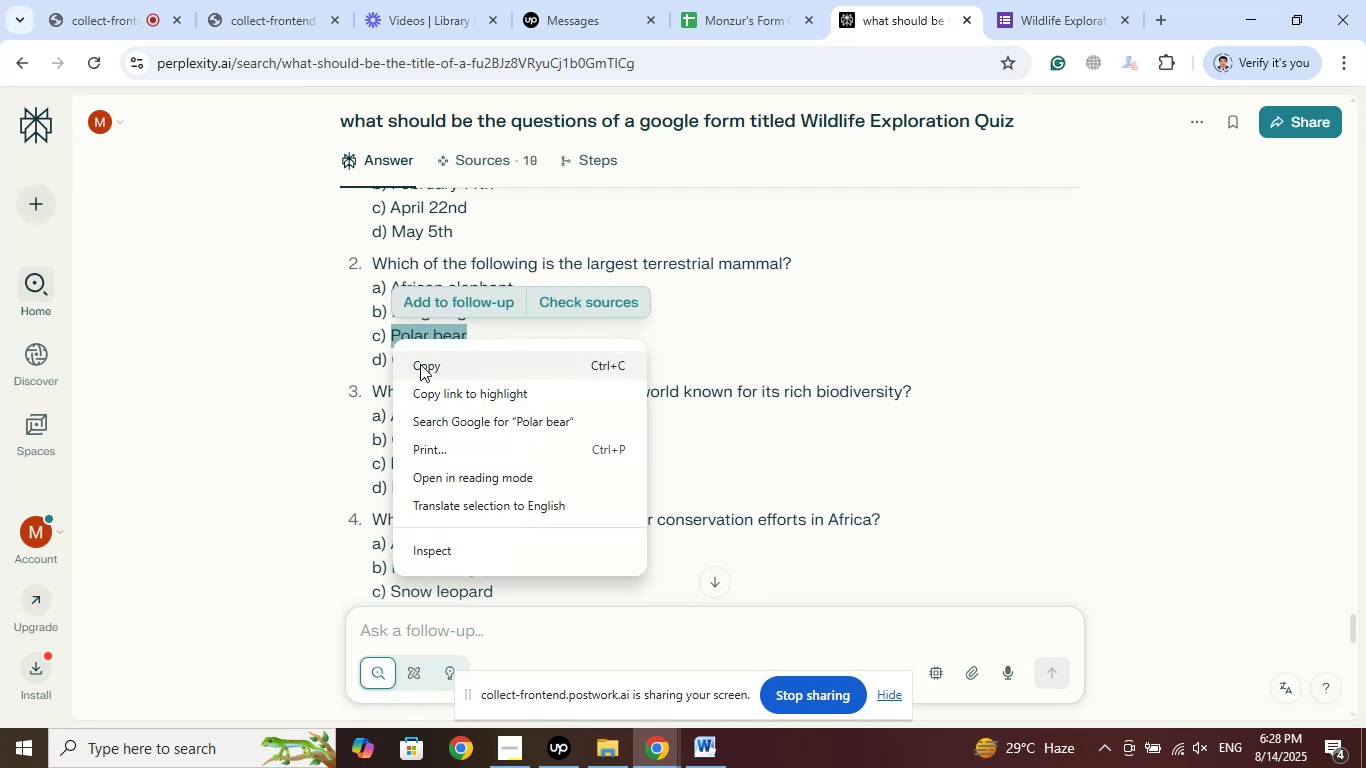 
left_click([420, 364])
 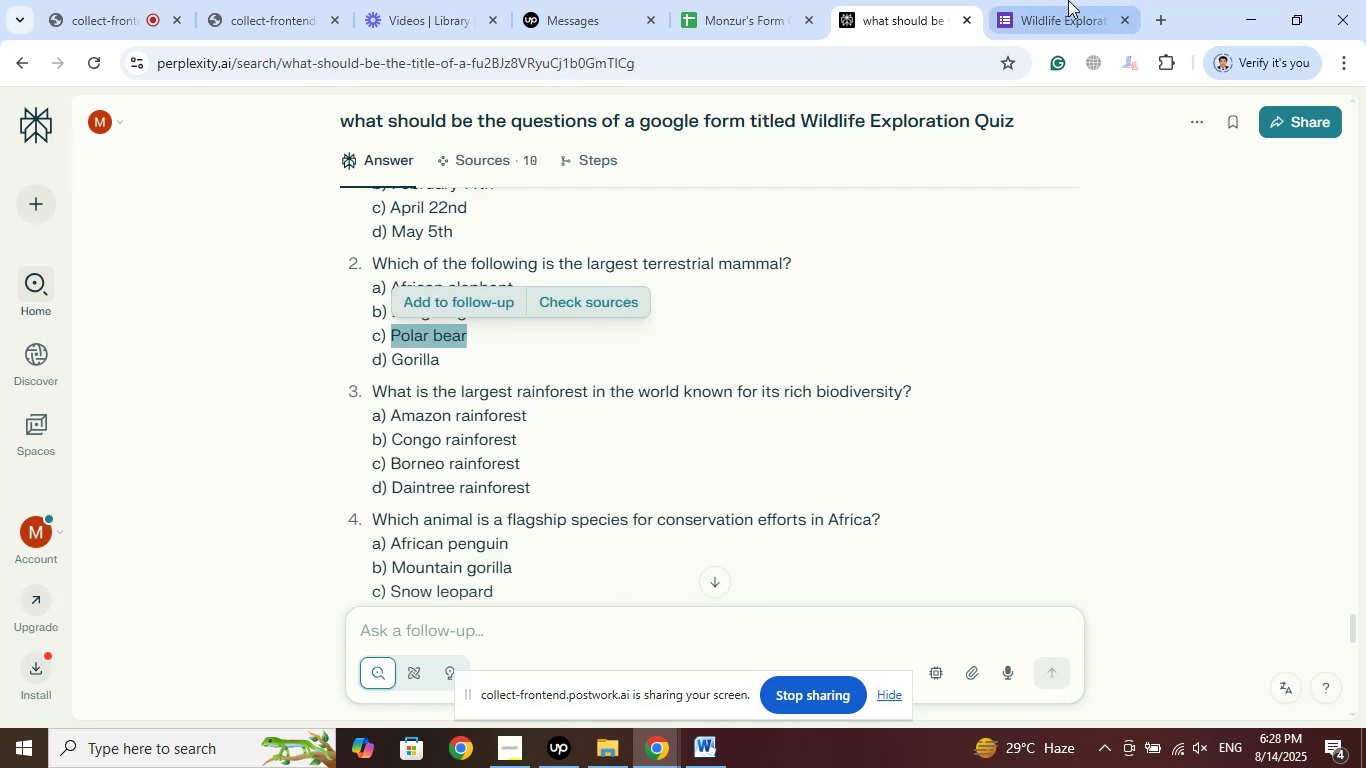 
left_click([1068, 0])
 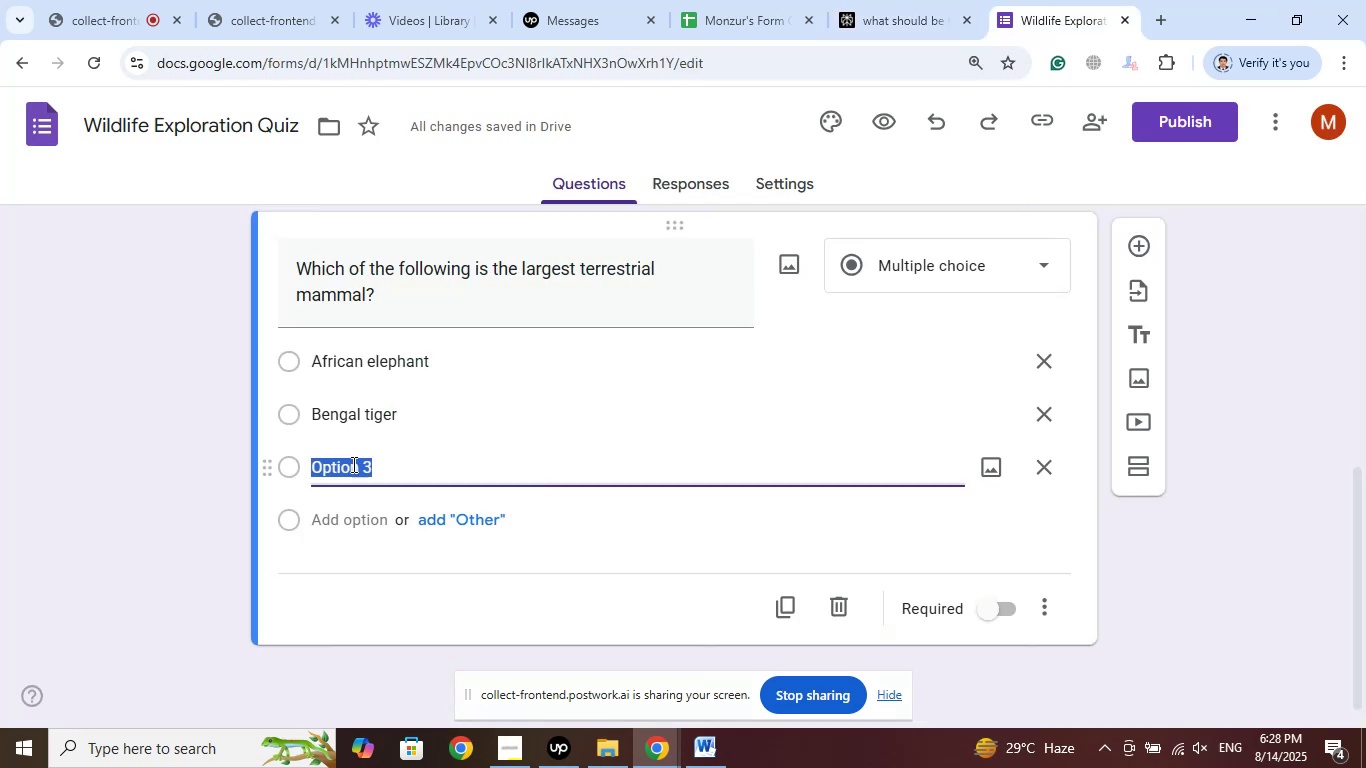 
right_click([342, 469])
 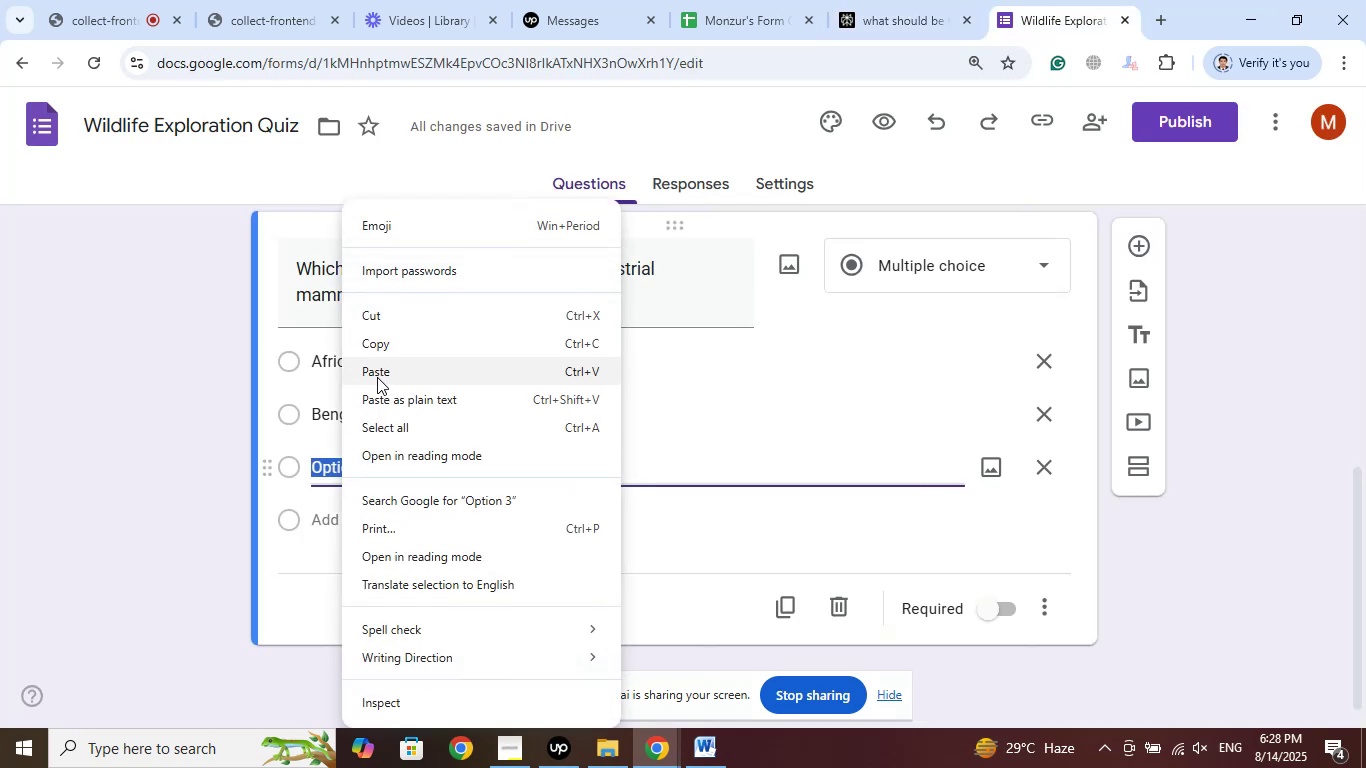 
left_click([376, 376])
 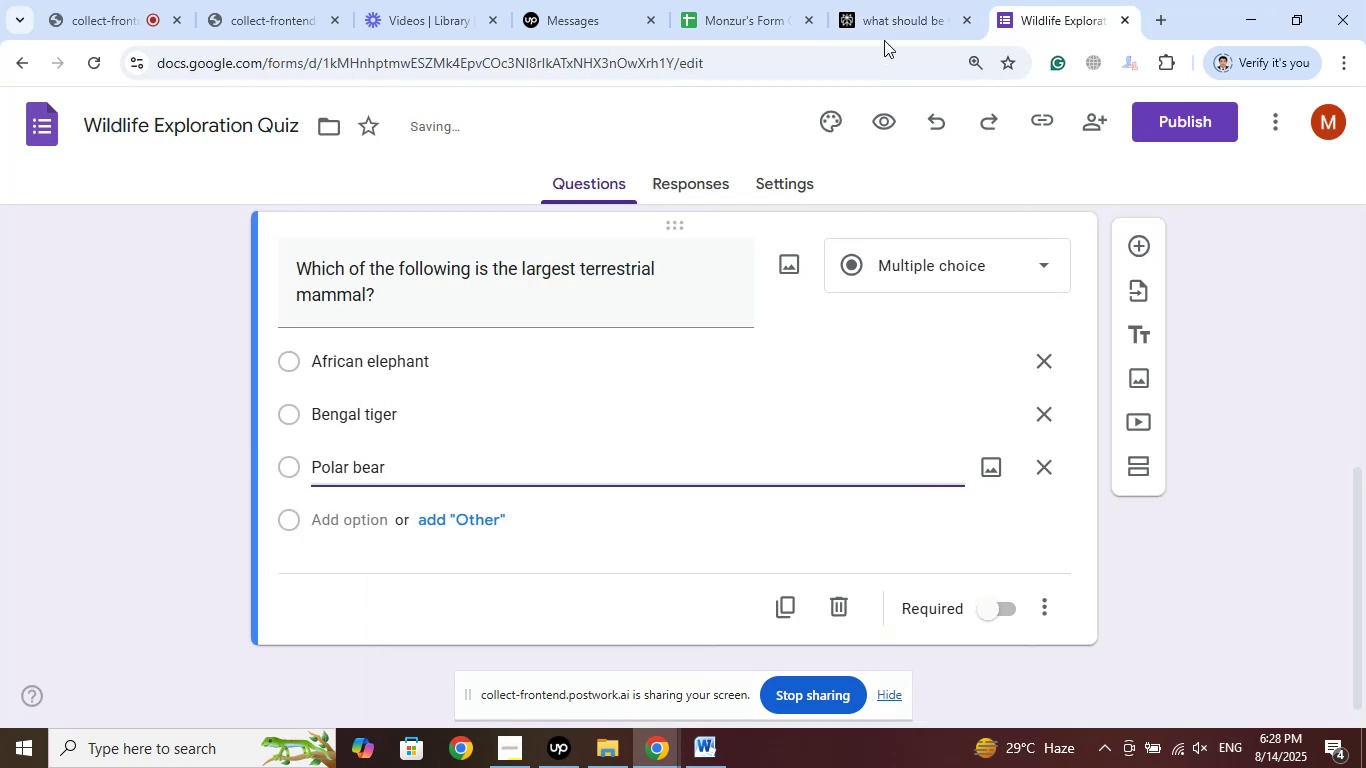 
left_click([889, 0])
 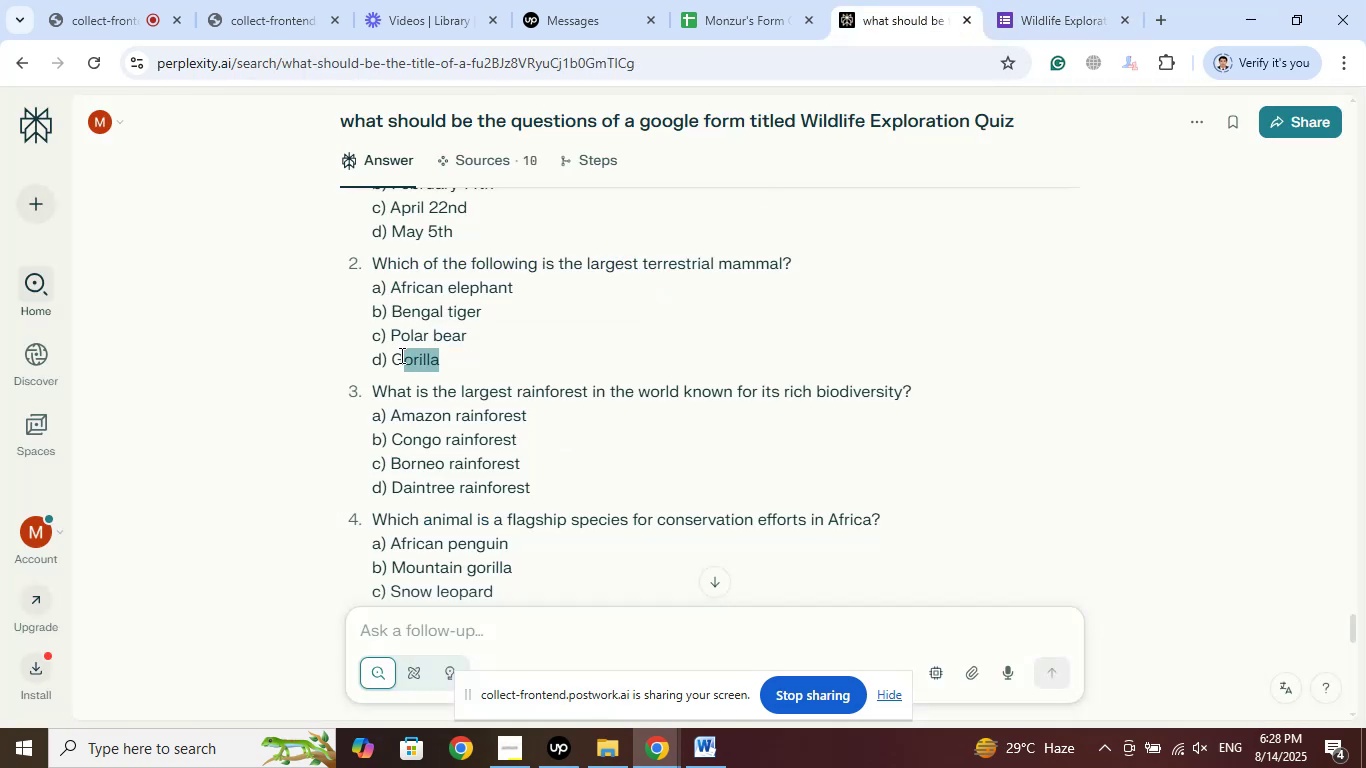 
right_click([393, 359])
 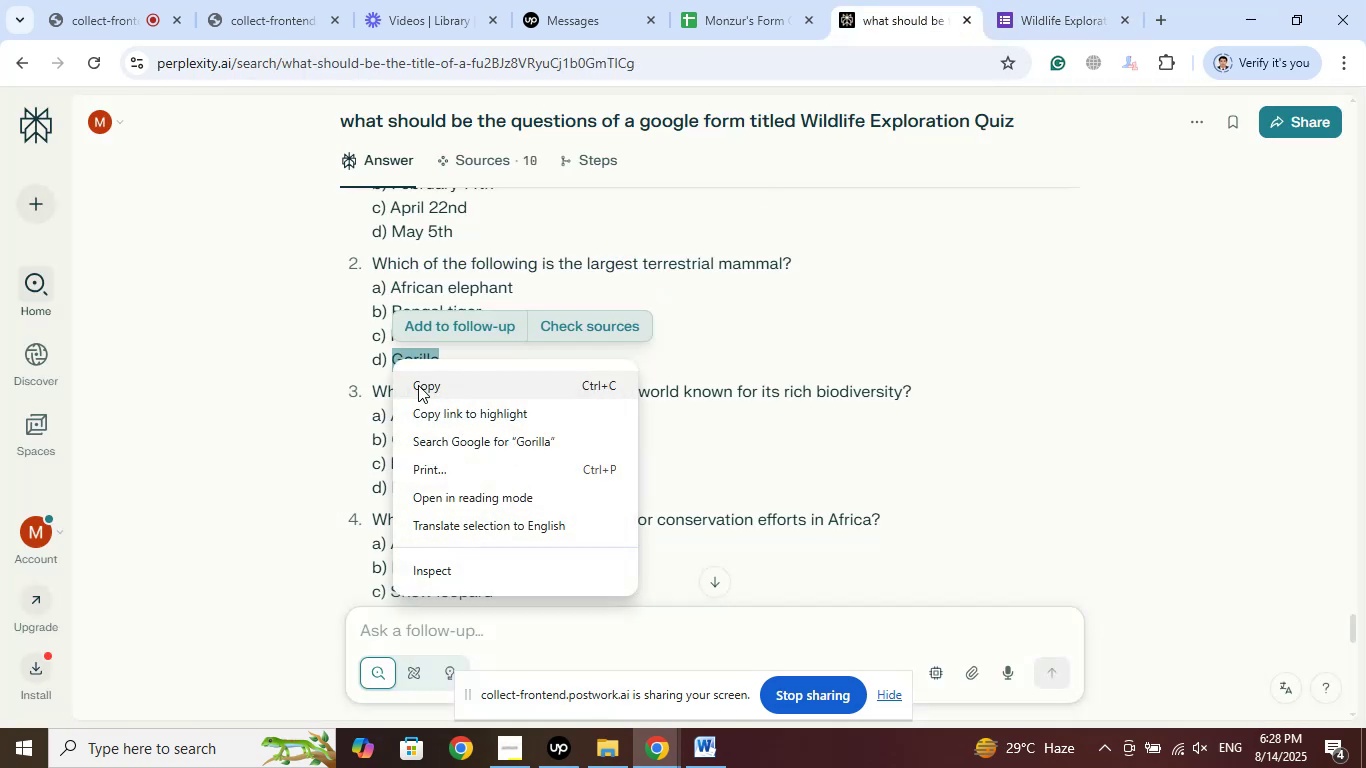 
left_click([418, 385])
 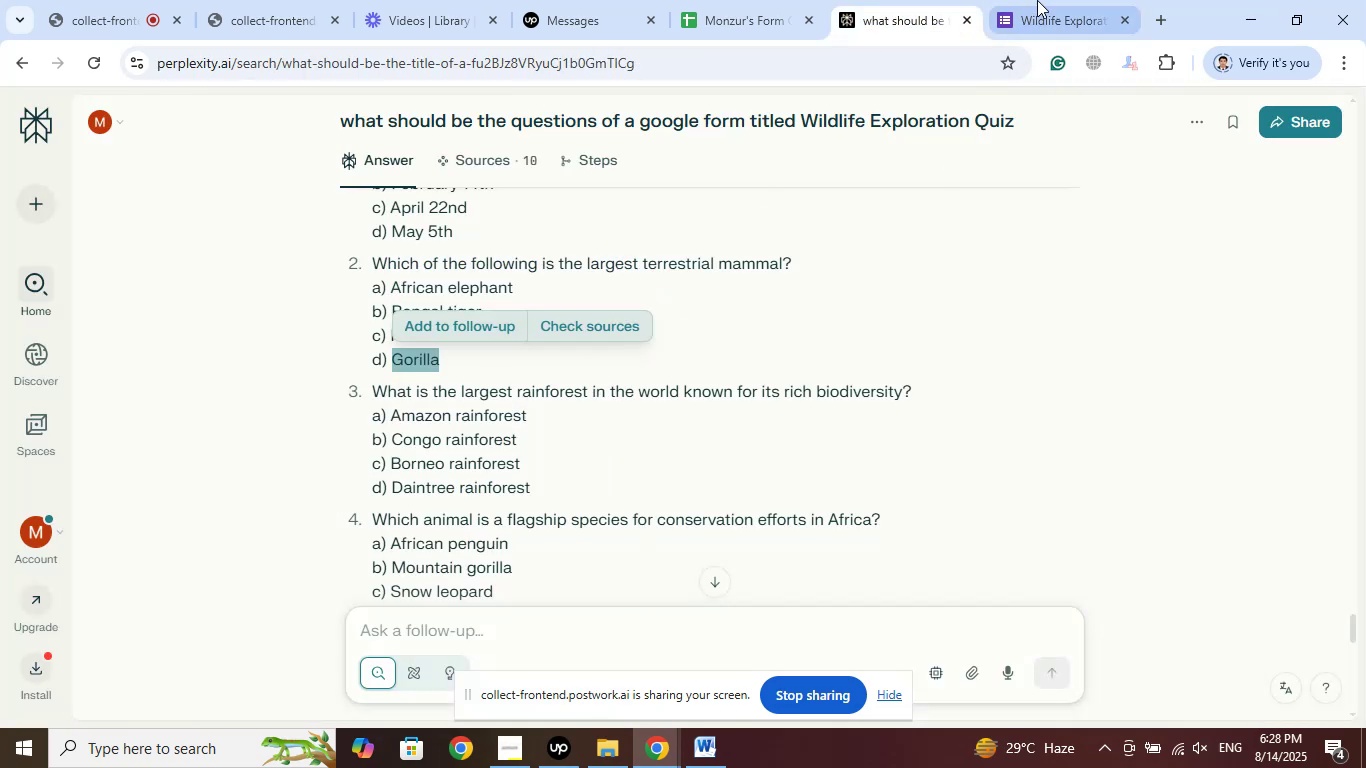 
left_click([1036, 0])
 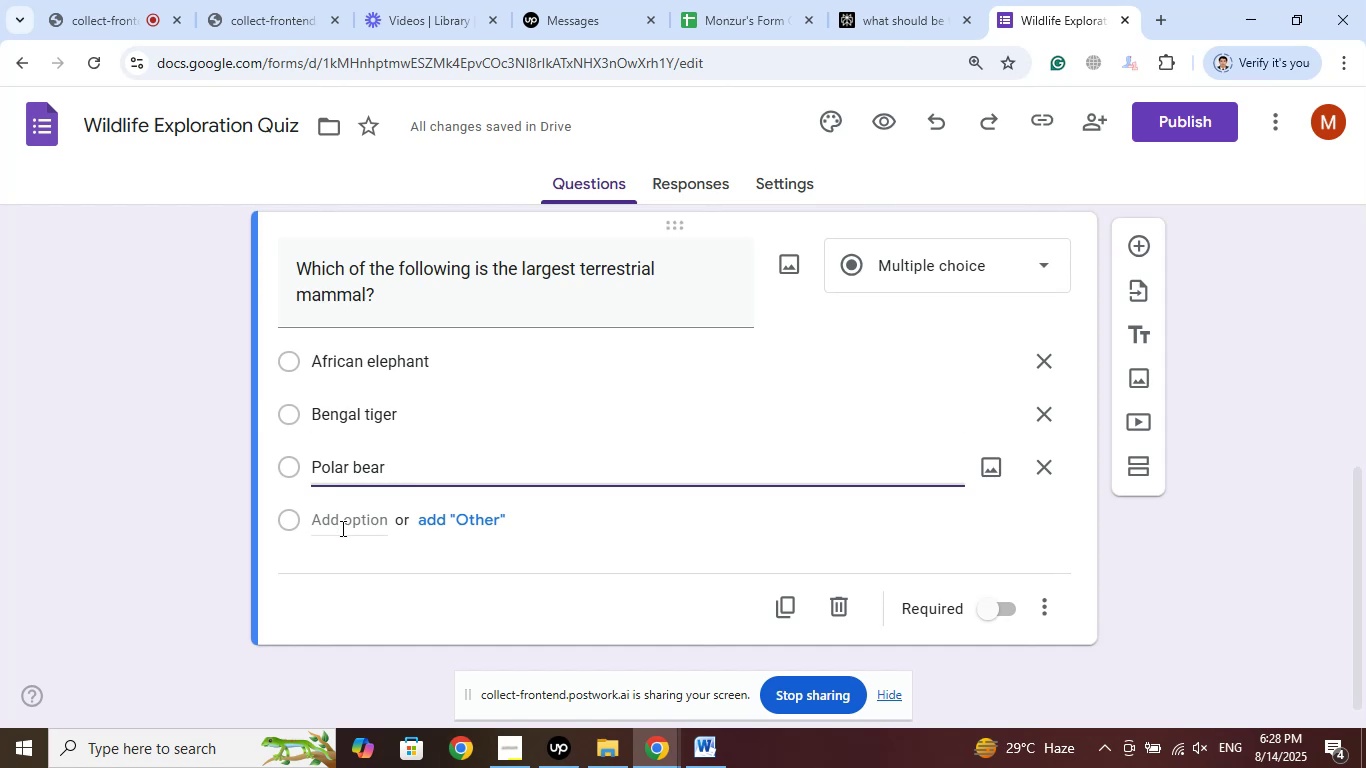 
left_click([341, 526])
 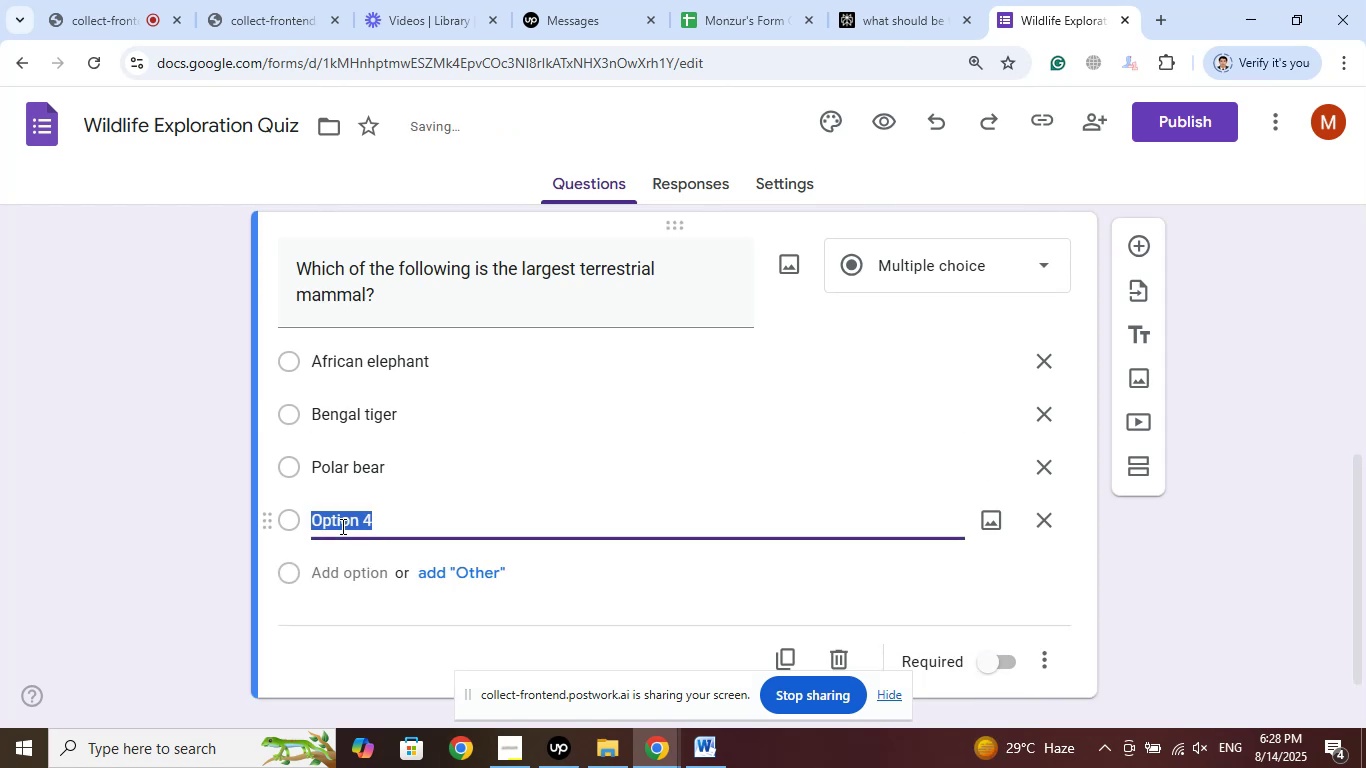 
right_click([341, 526])
 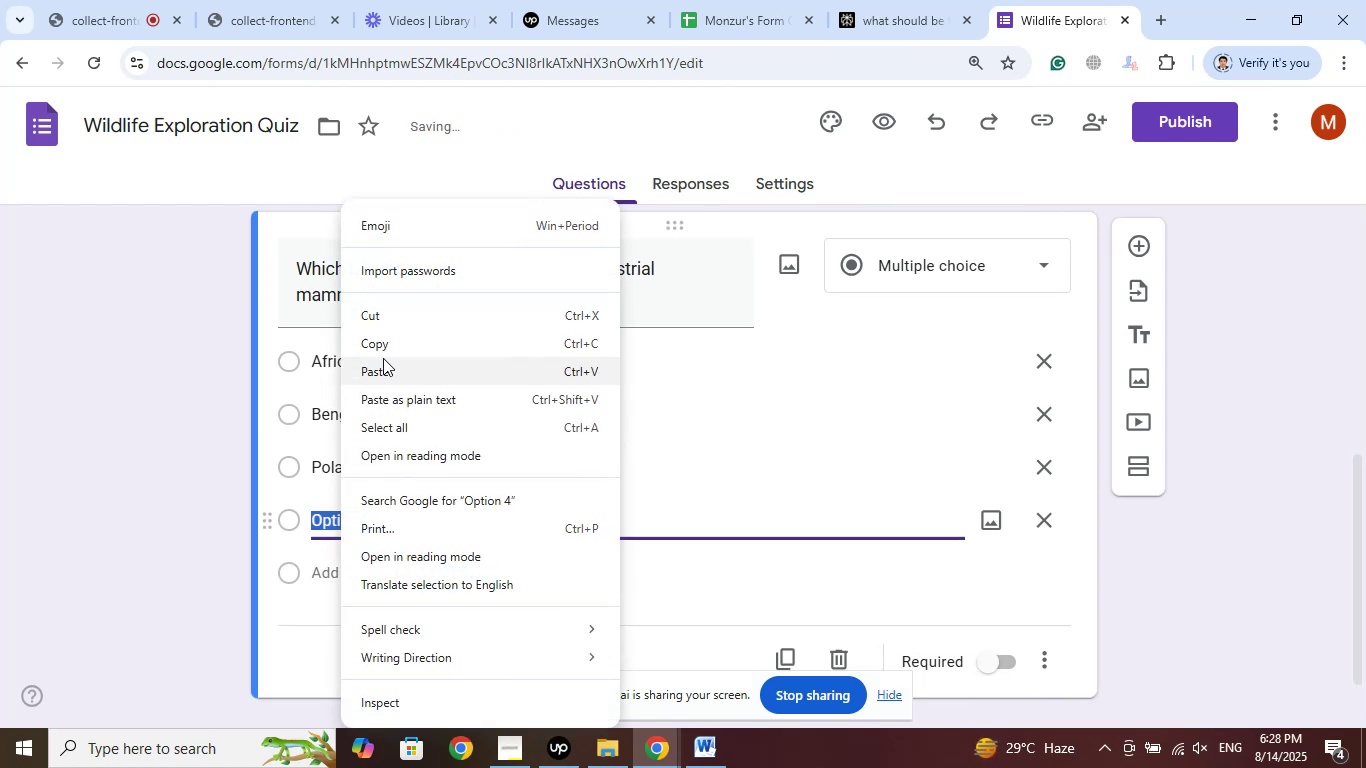 
left_click([384, 373])
 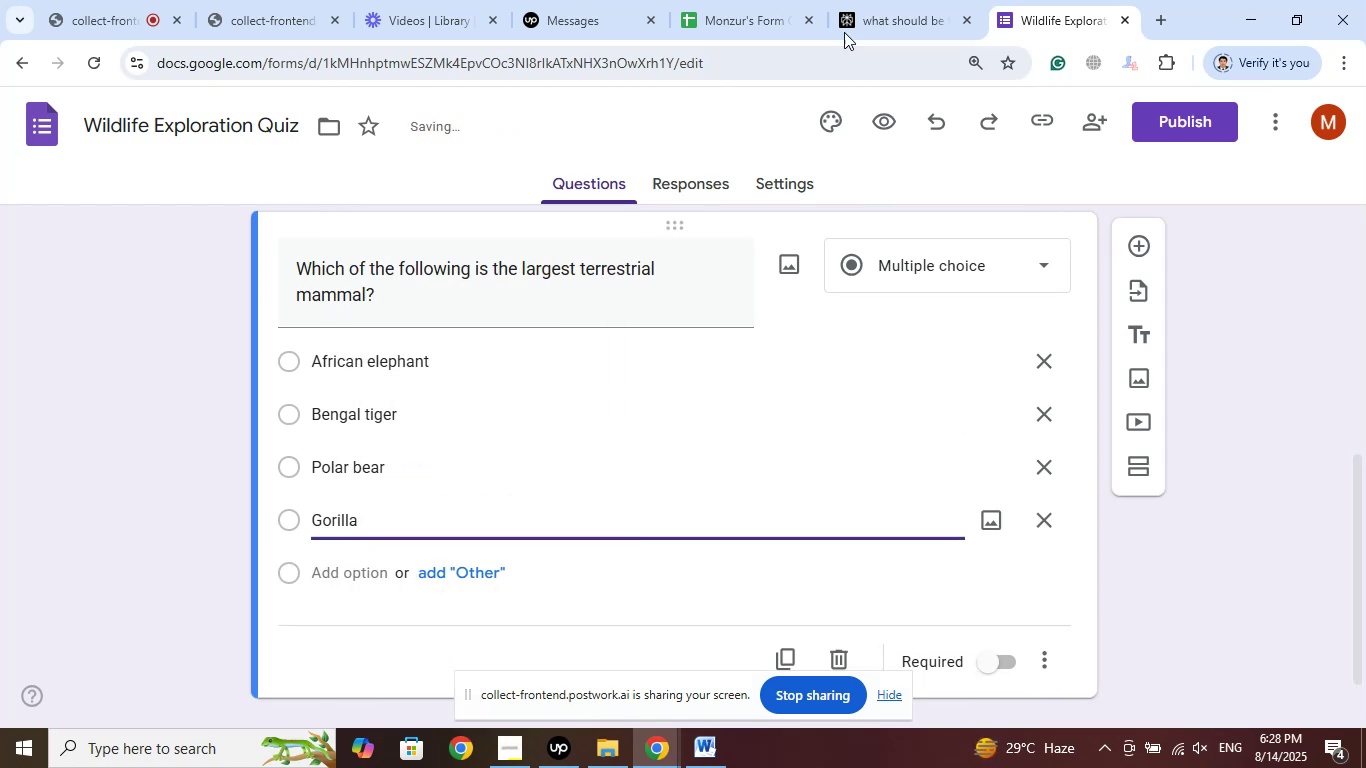 
left_click([879, 0])
 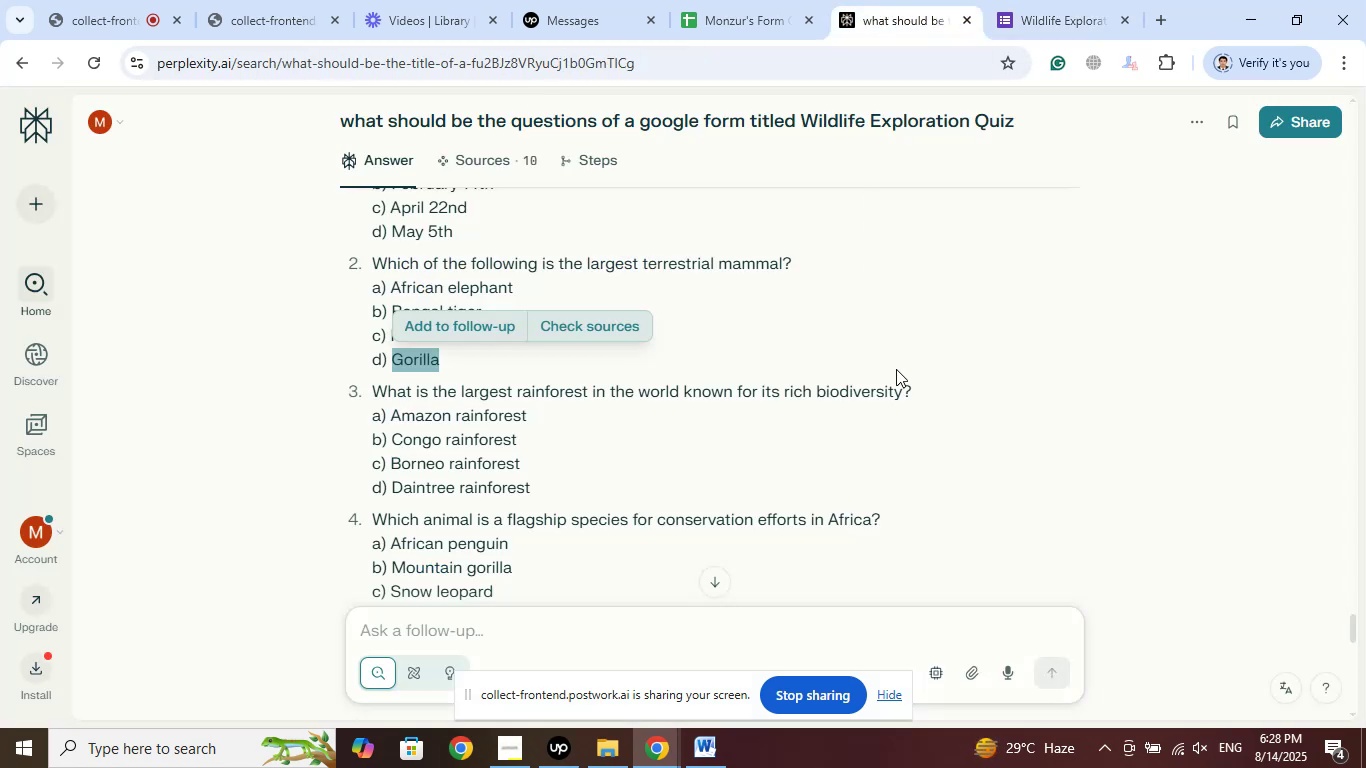 
scroll: coordinate [936, 384], scroll_direction: down, amount: 1.0
 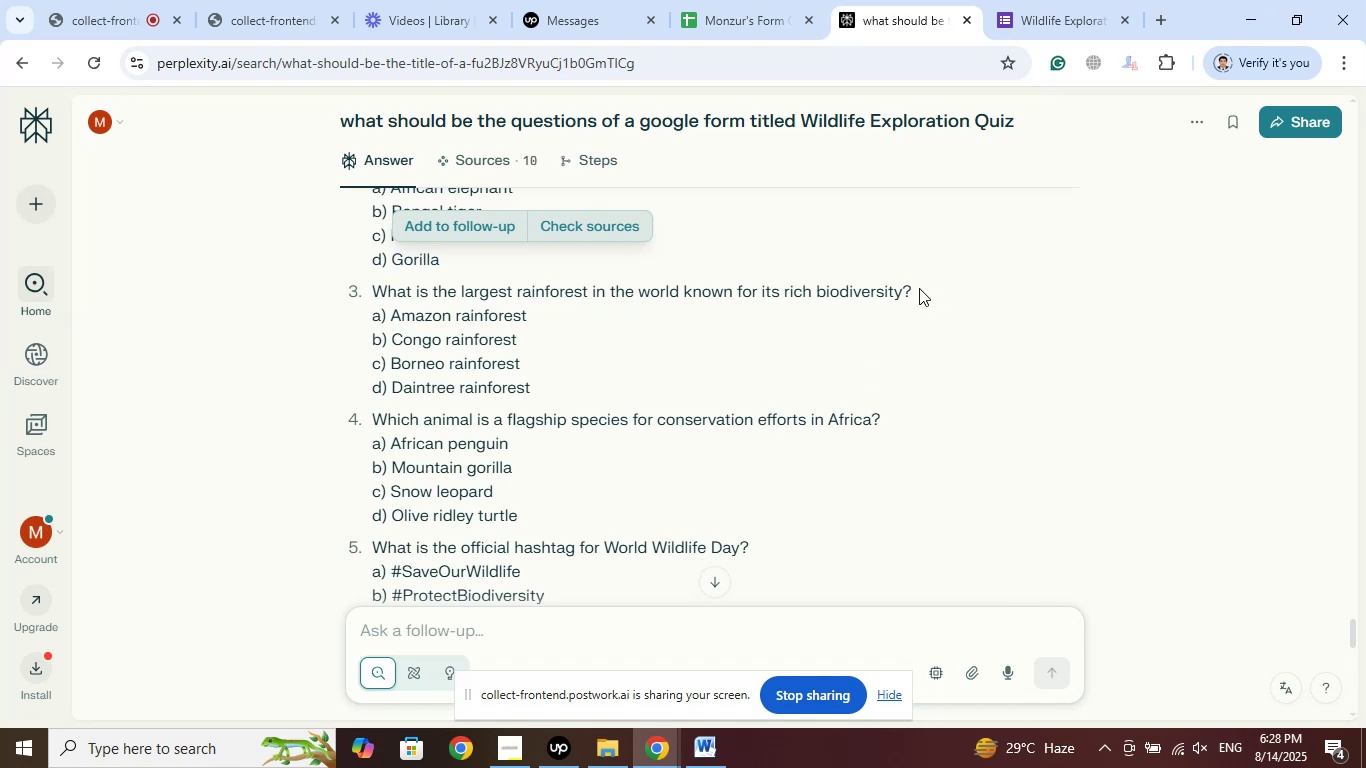 
wait(7.86)
 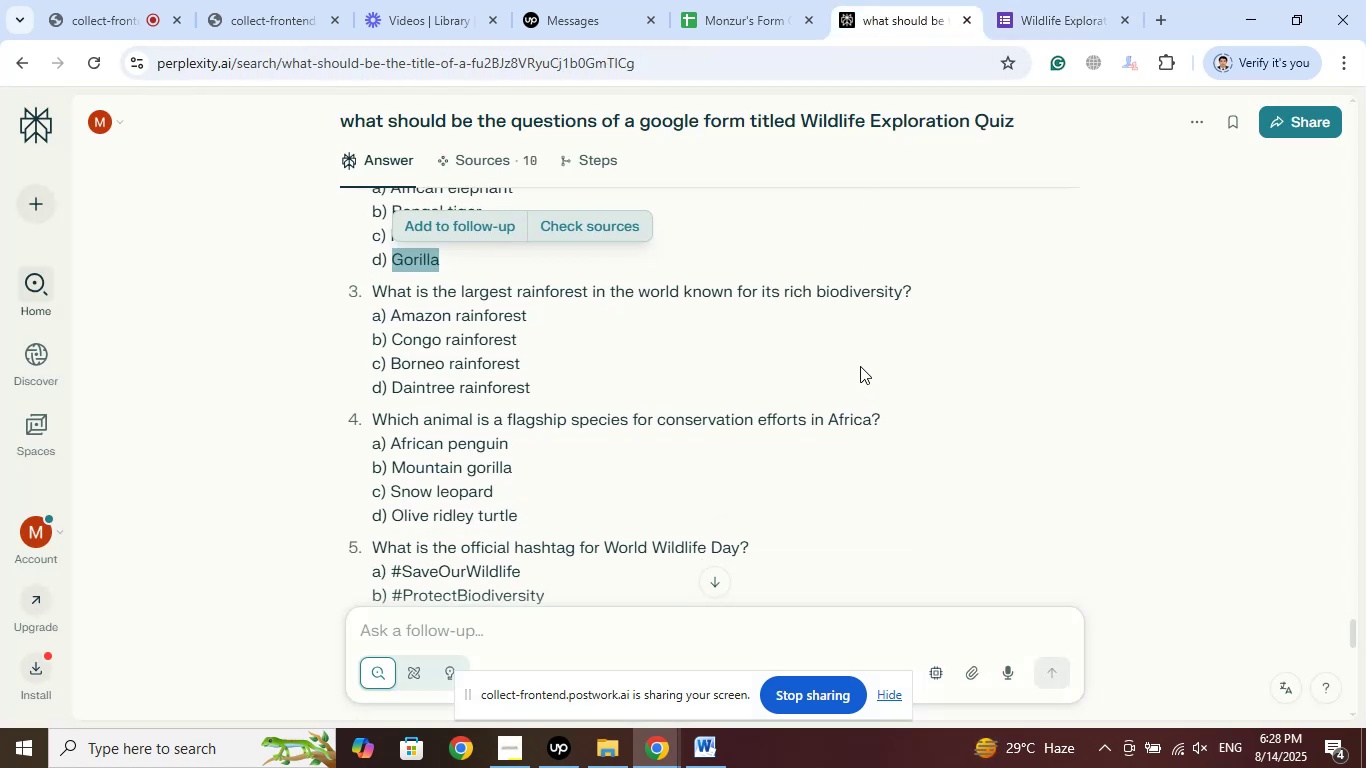 
right_click([378, 290])
 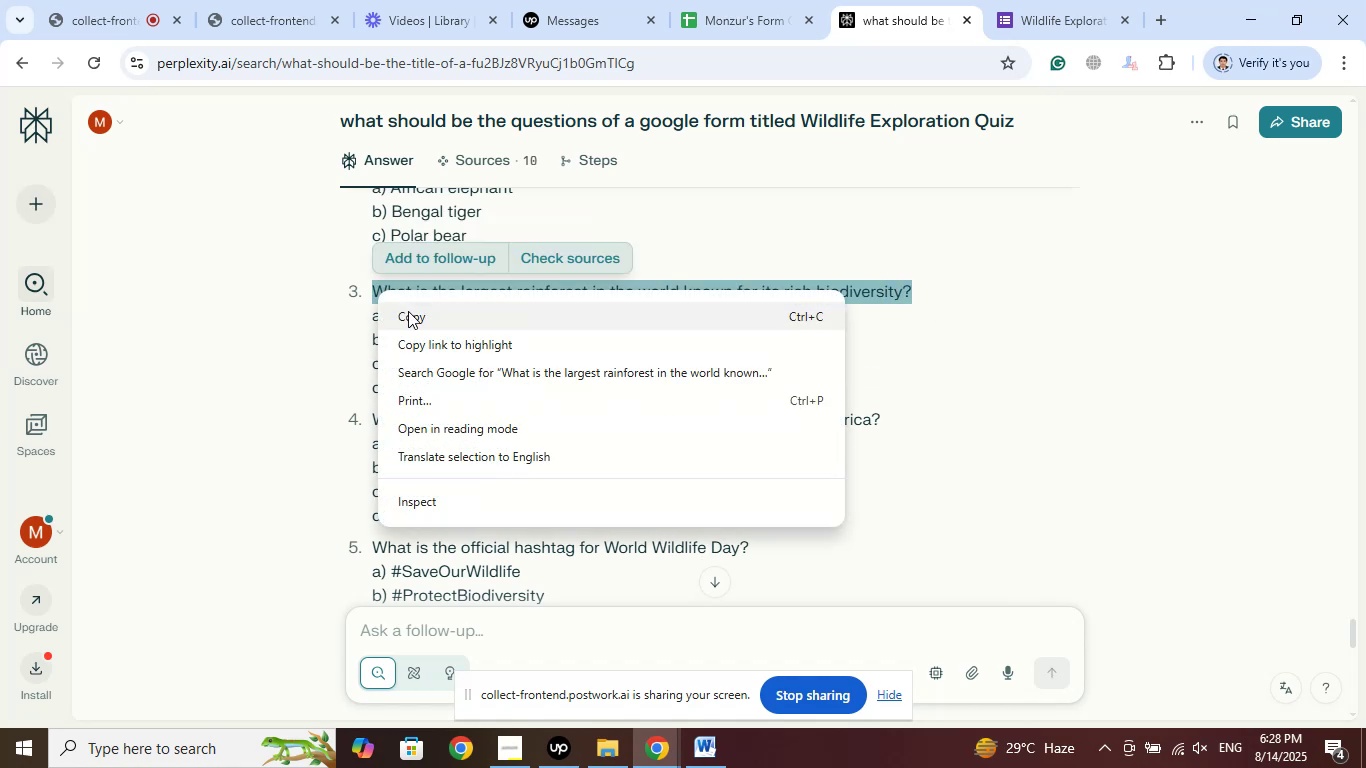 
left_click([409, 316])
 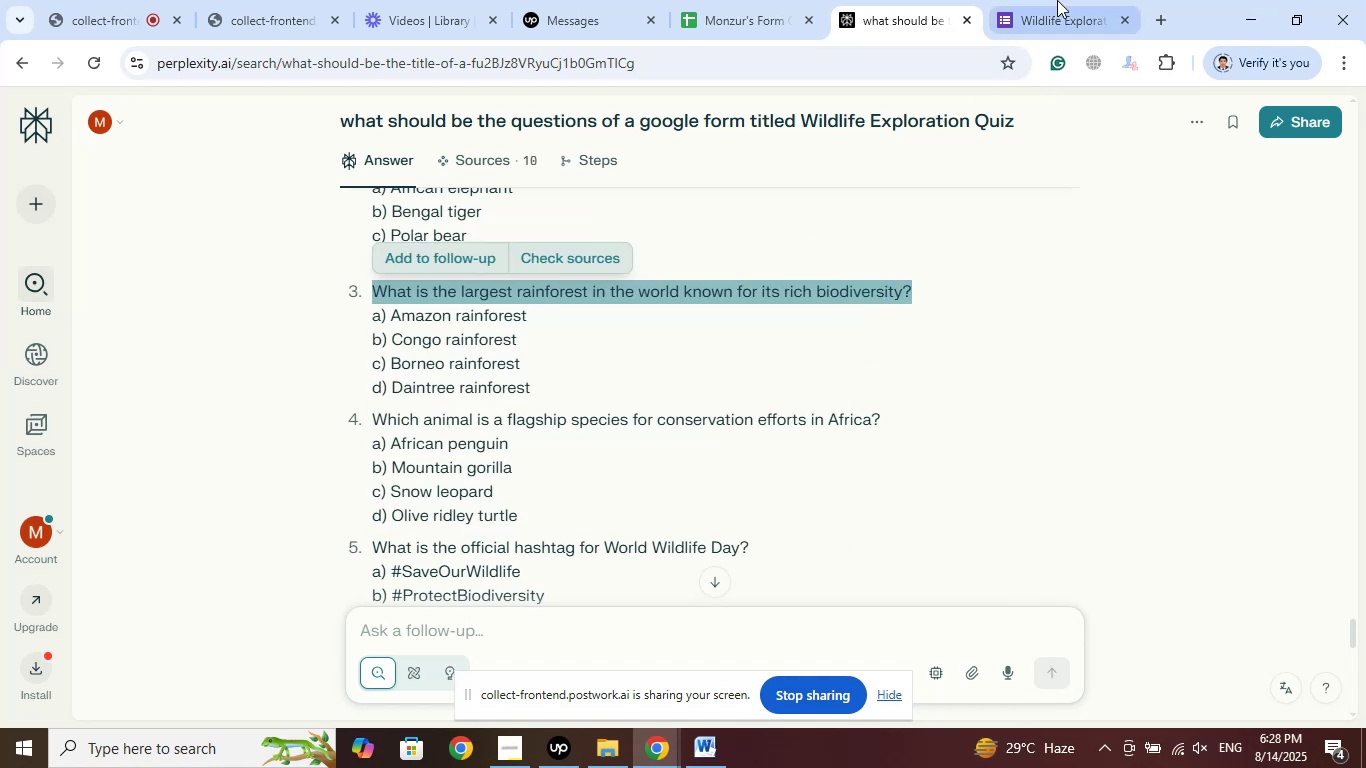 
left_click([1056, 0])
 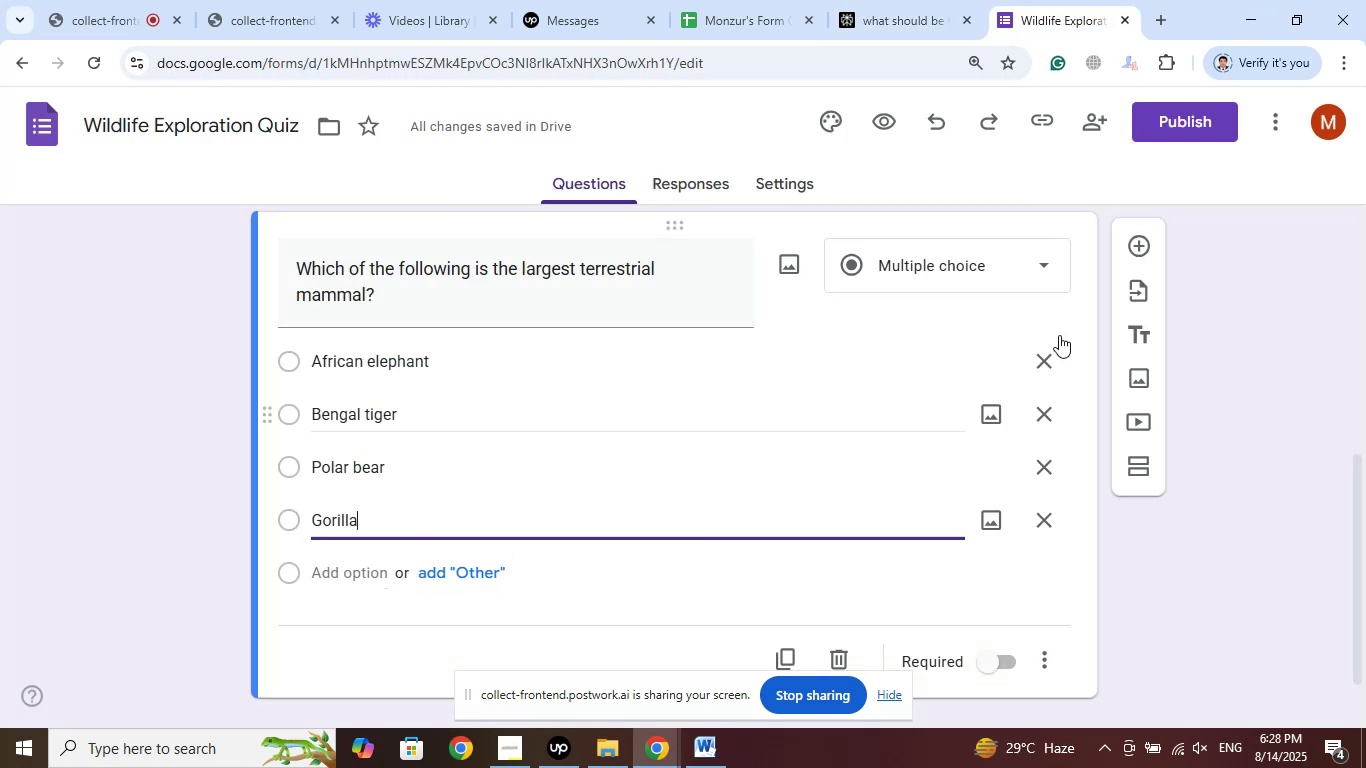 
left_click([1138, 241])
 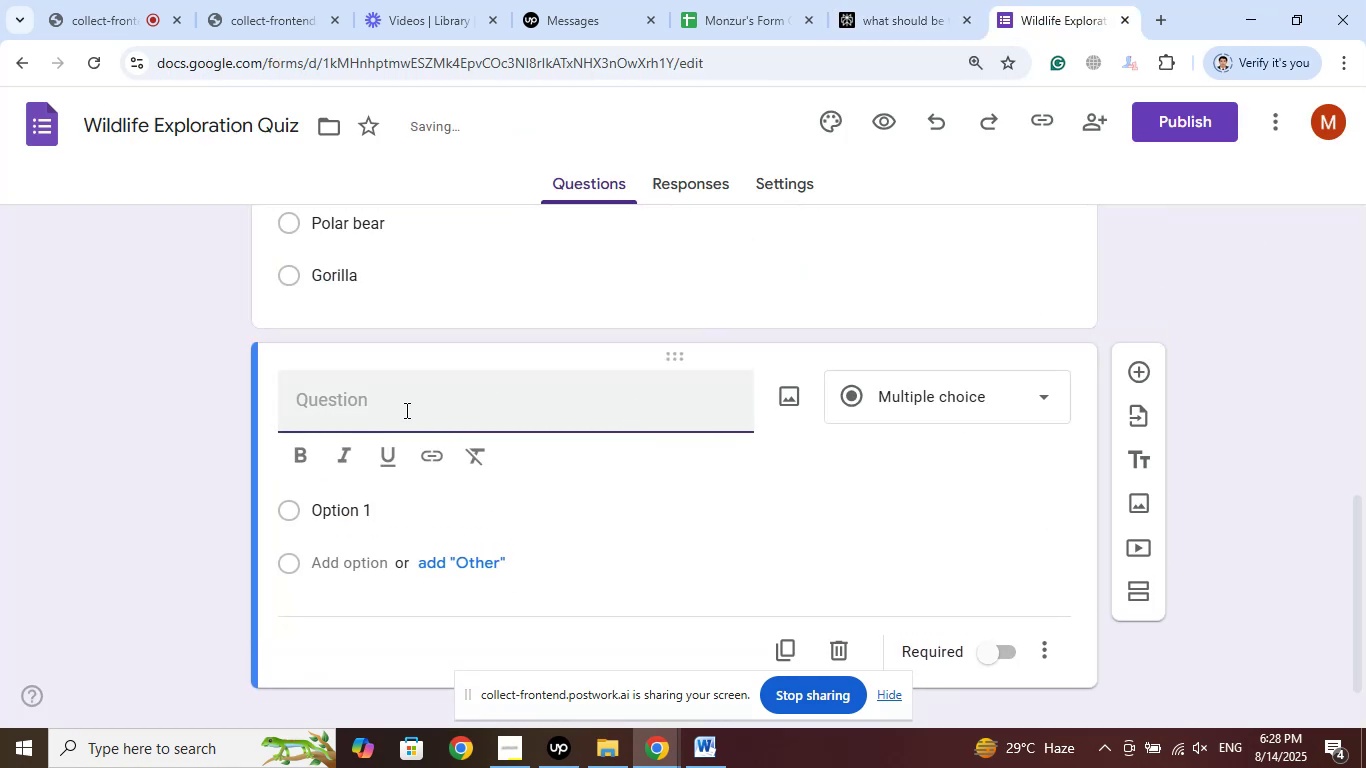 
right_click([405, 410])
 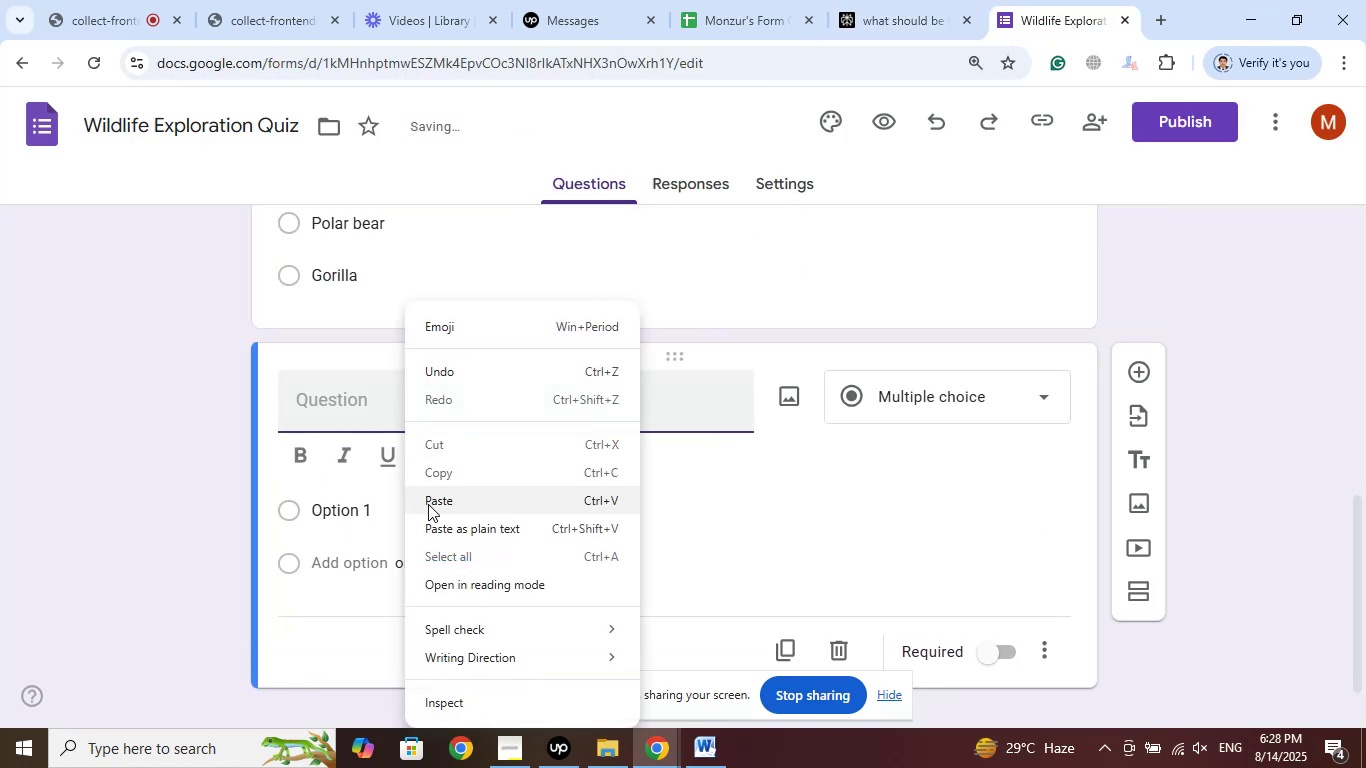 
left_click([432, 503])
 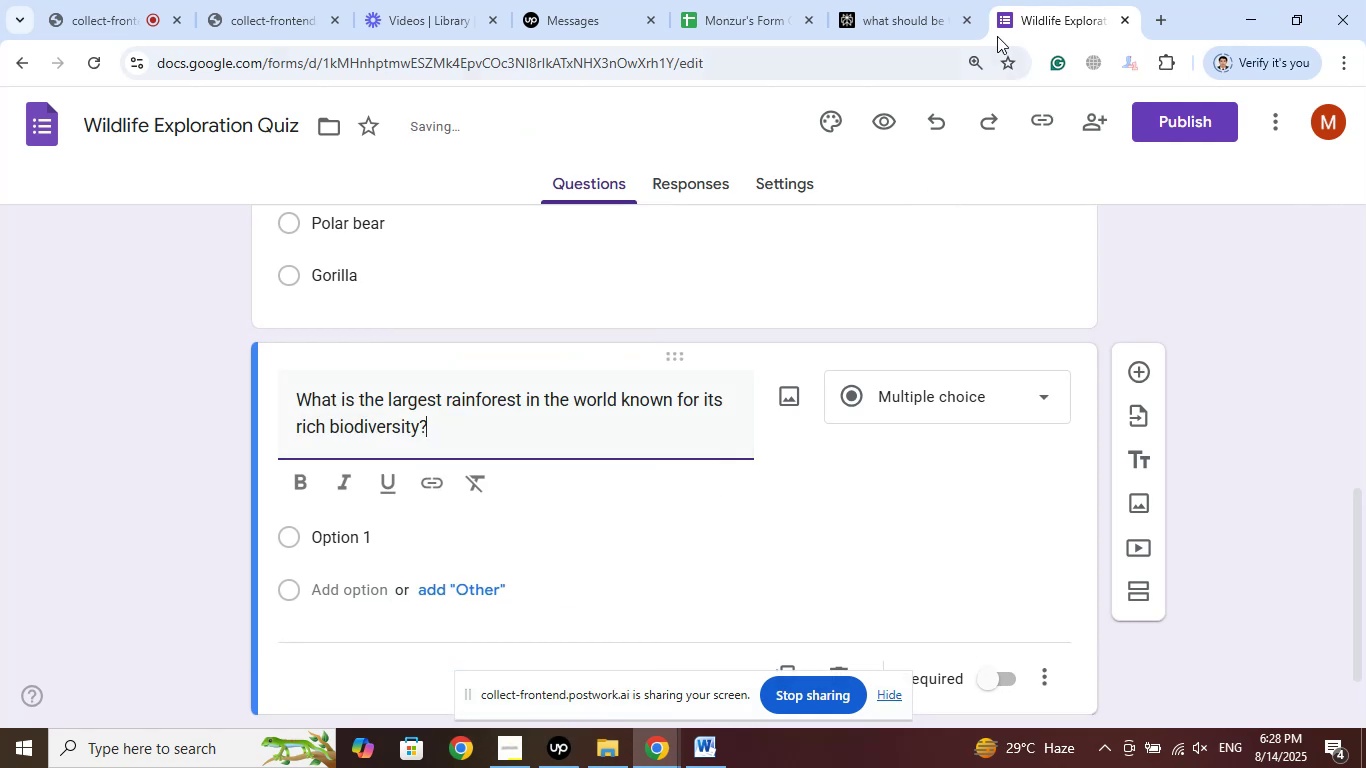 
left_click([894, 0])
 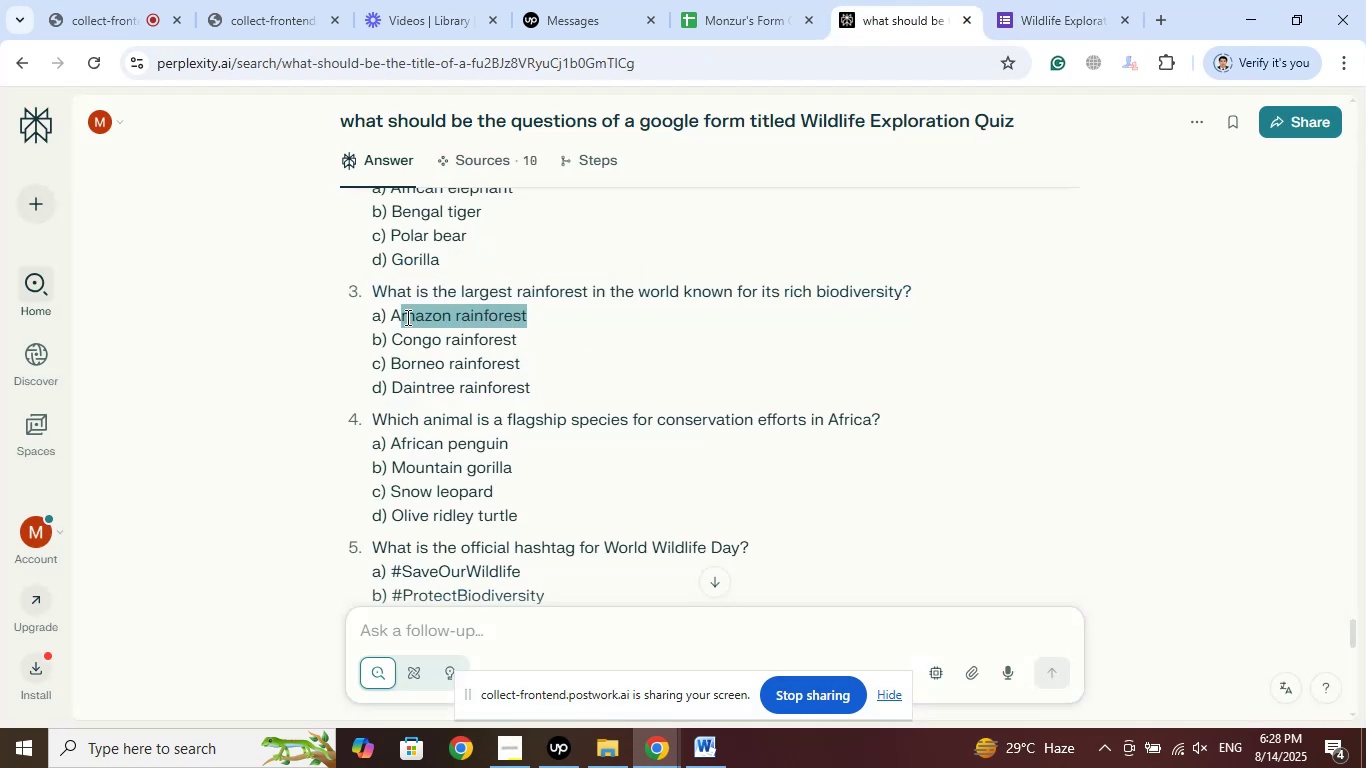 
right_click([393, 319])
 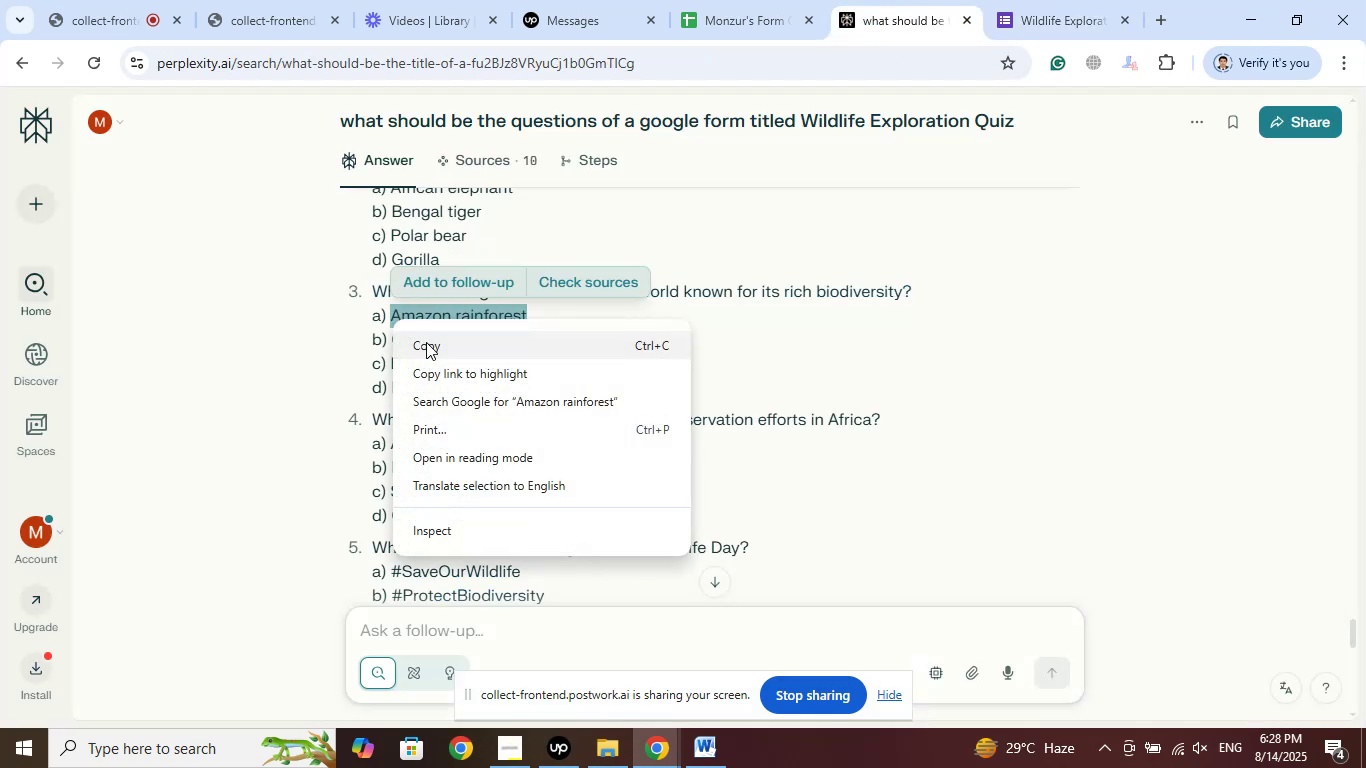 
left_click([426, 342])
 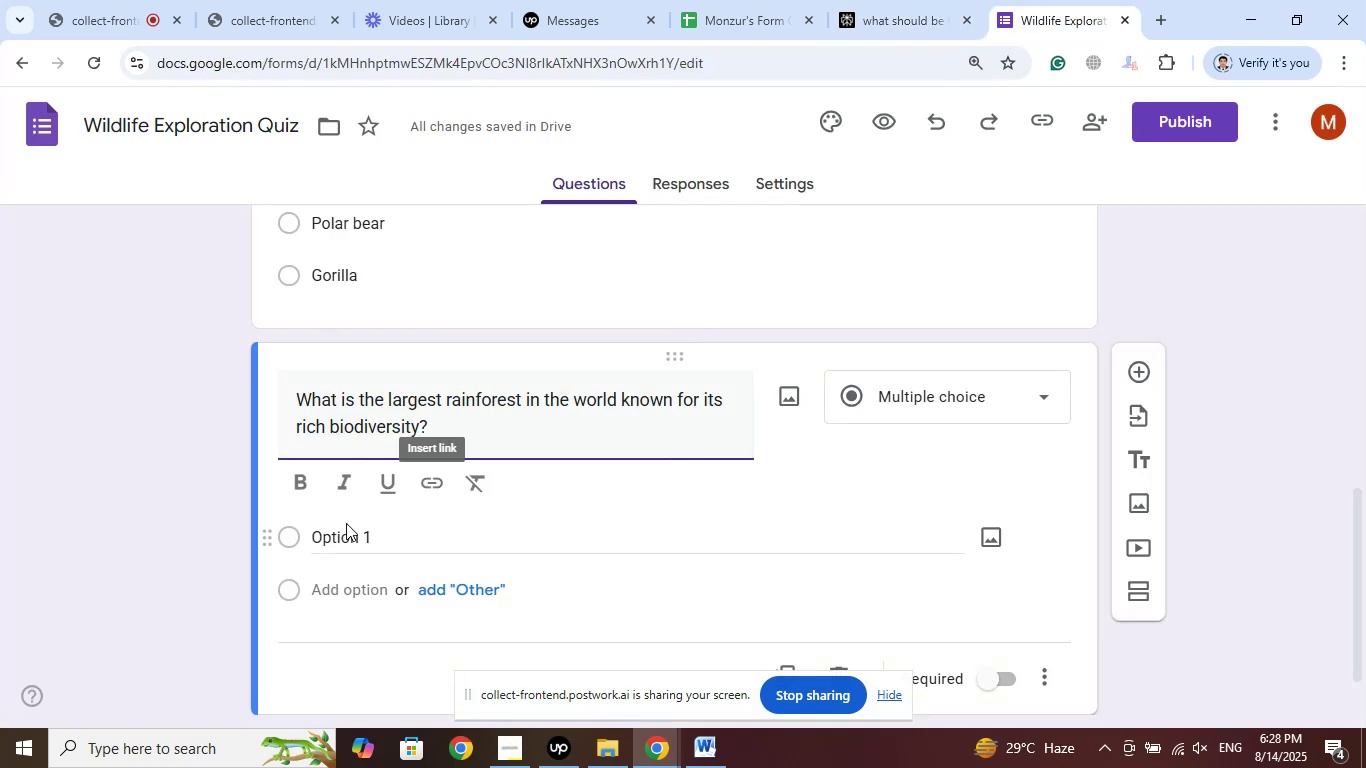 
left_click([342, 534])
 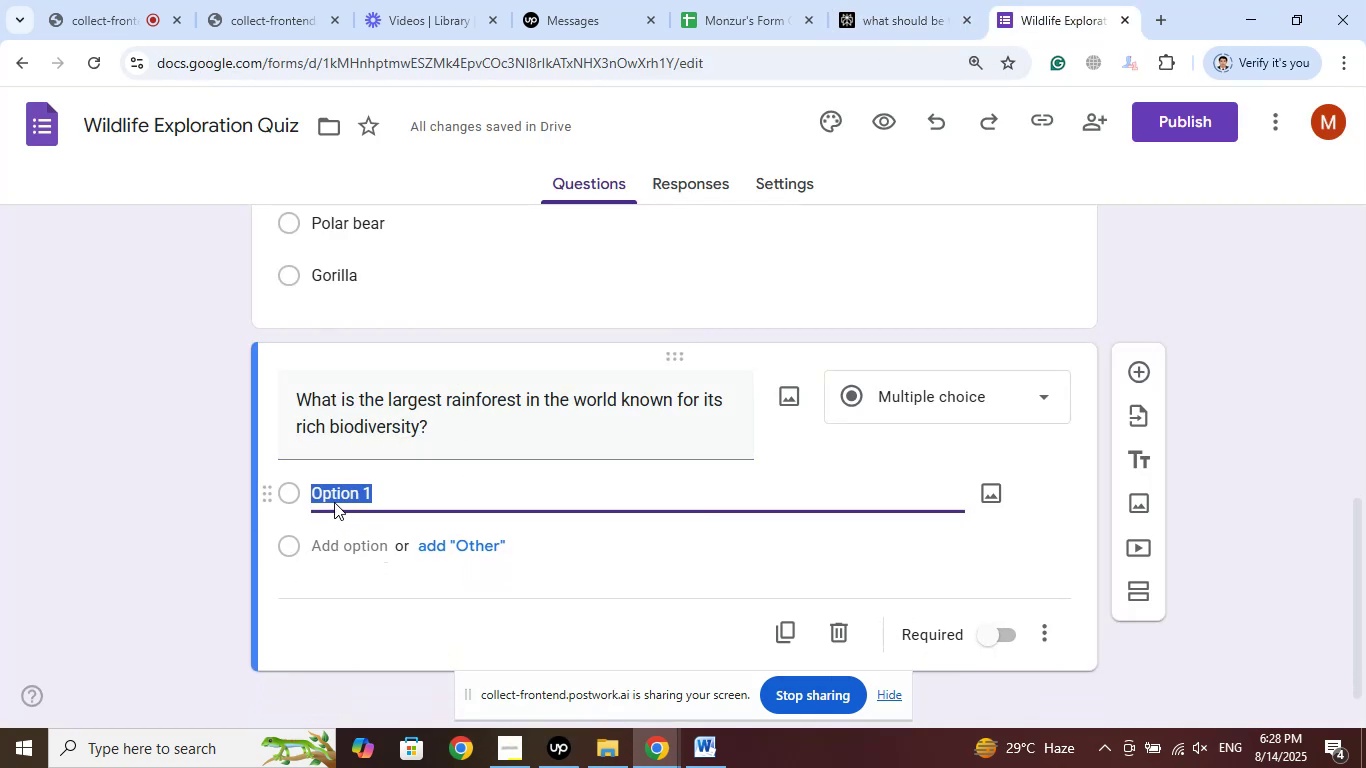 
right_click([338, 495])
 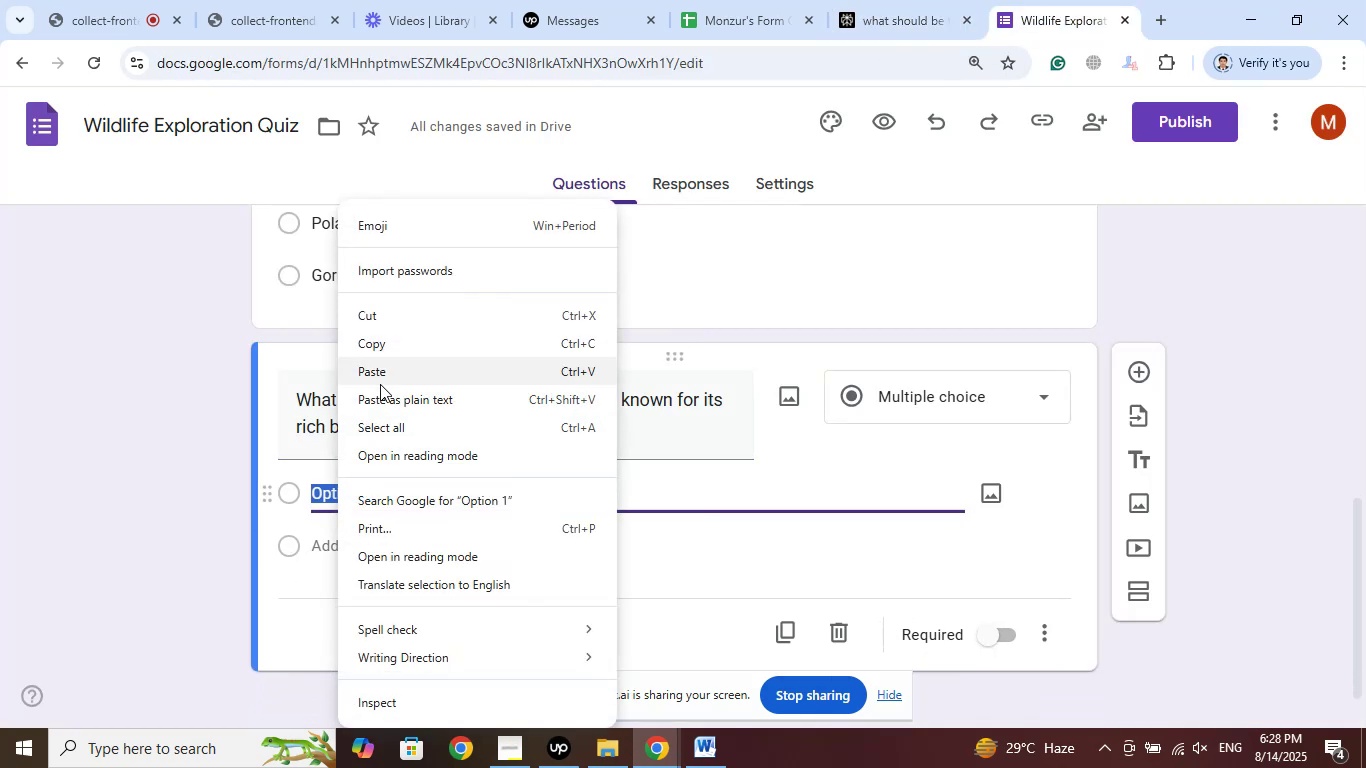 
left_click([382, 377])
 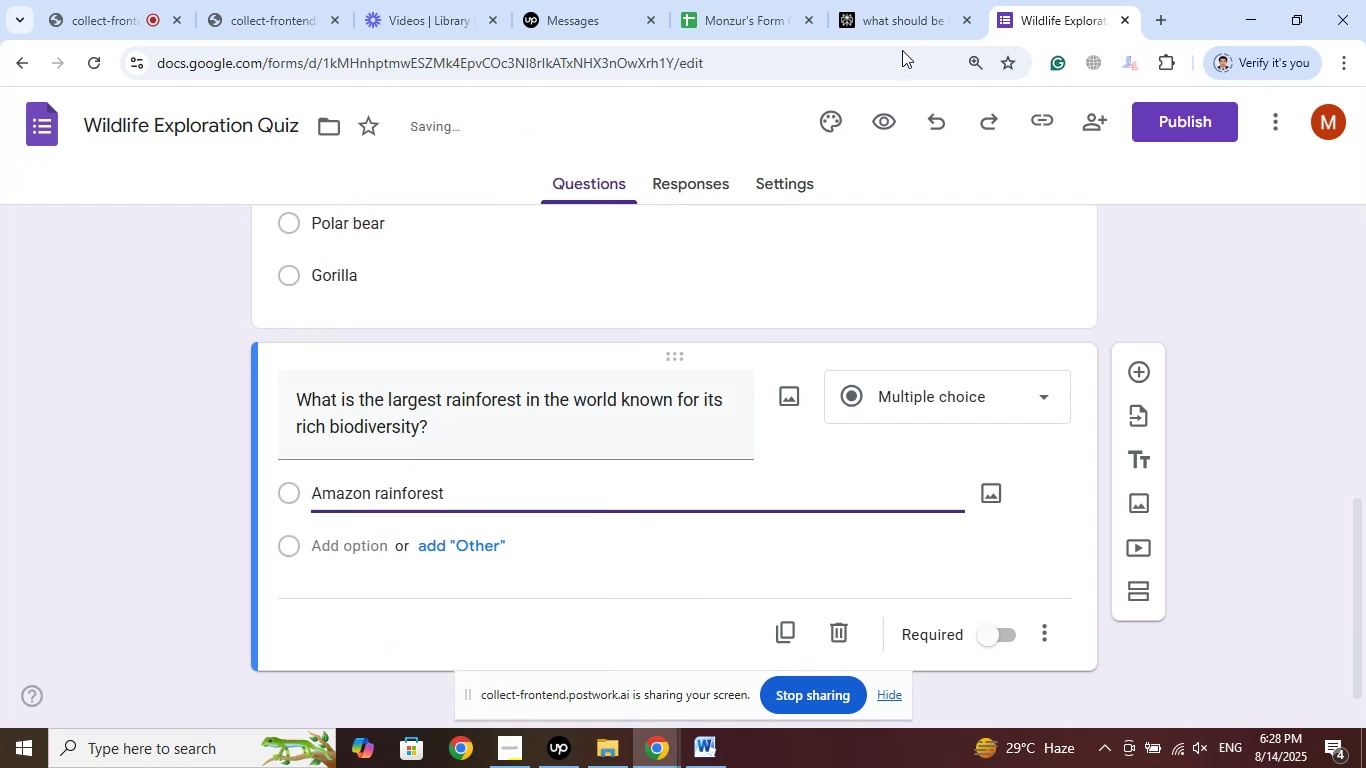 
left_click([918, 0])
 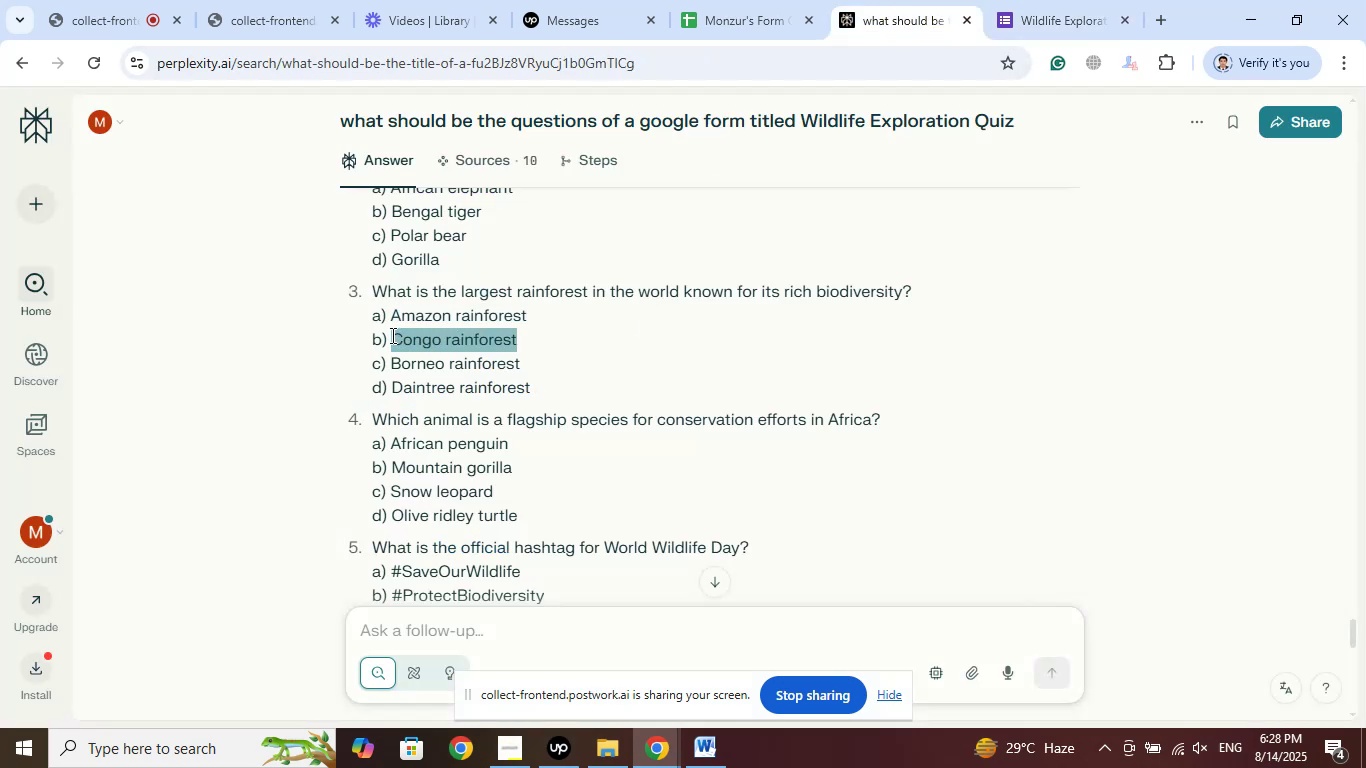 
right_click([446, 340])
 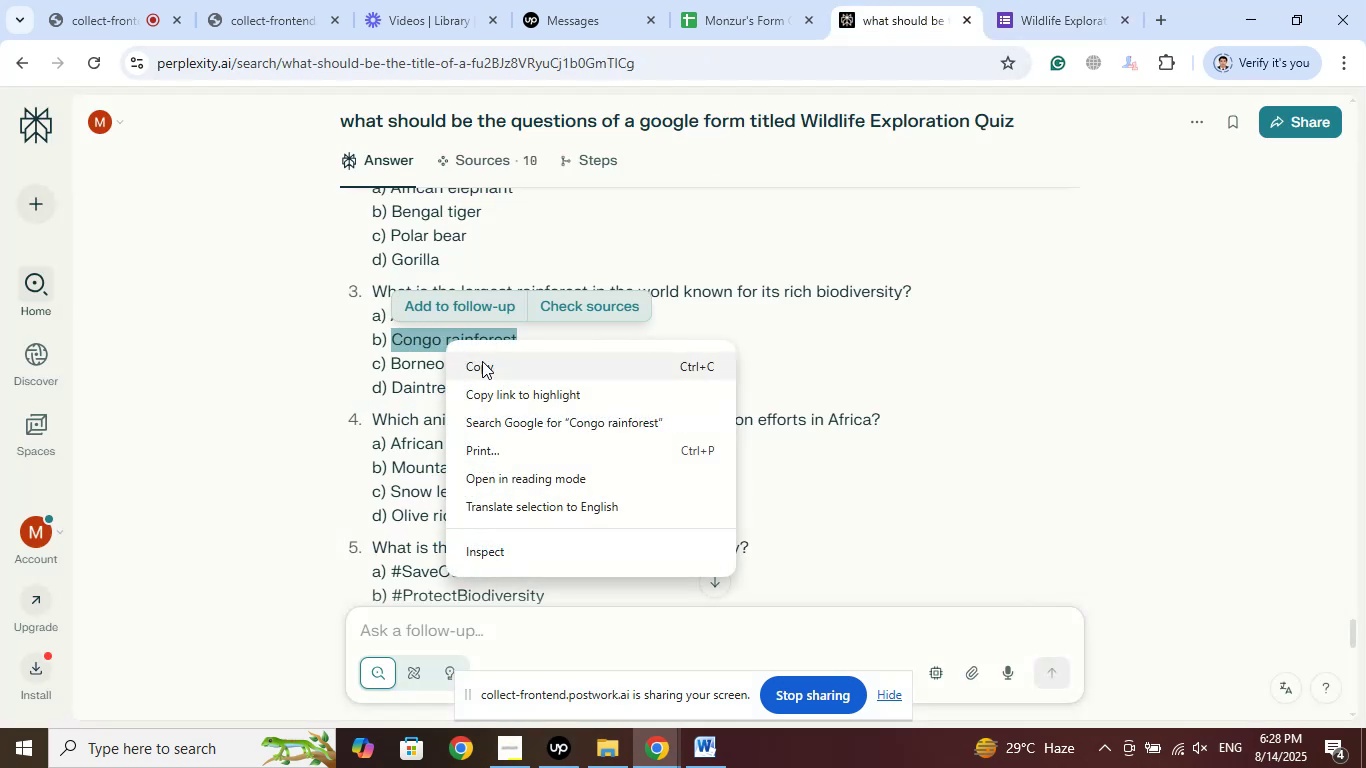 
left_click([482, 361])
 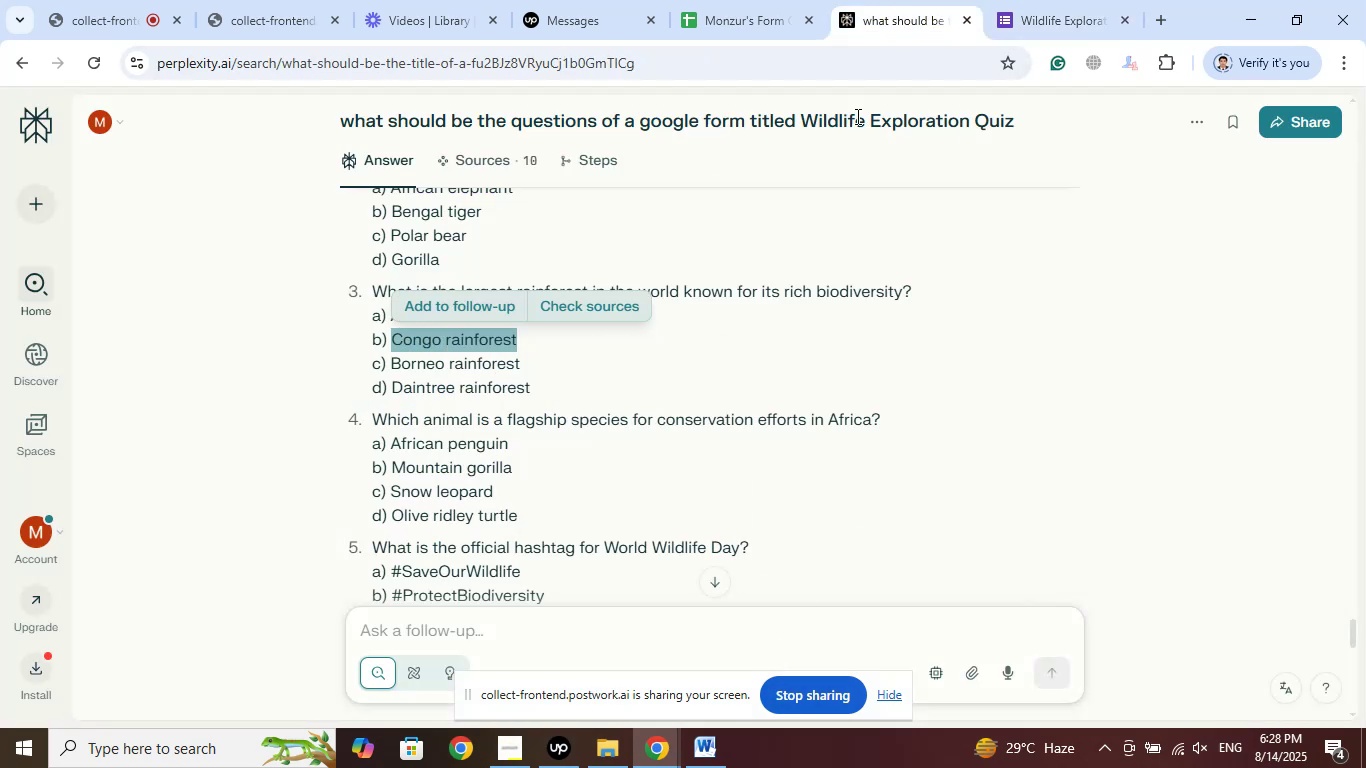 
left_click([589, 0])
 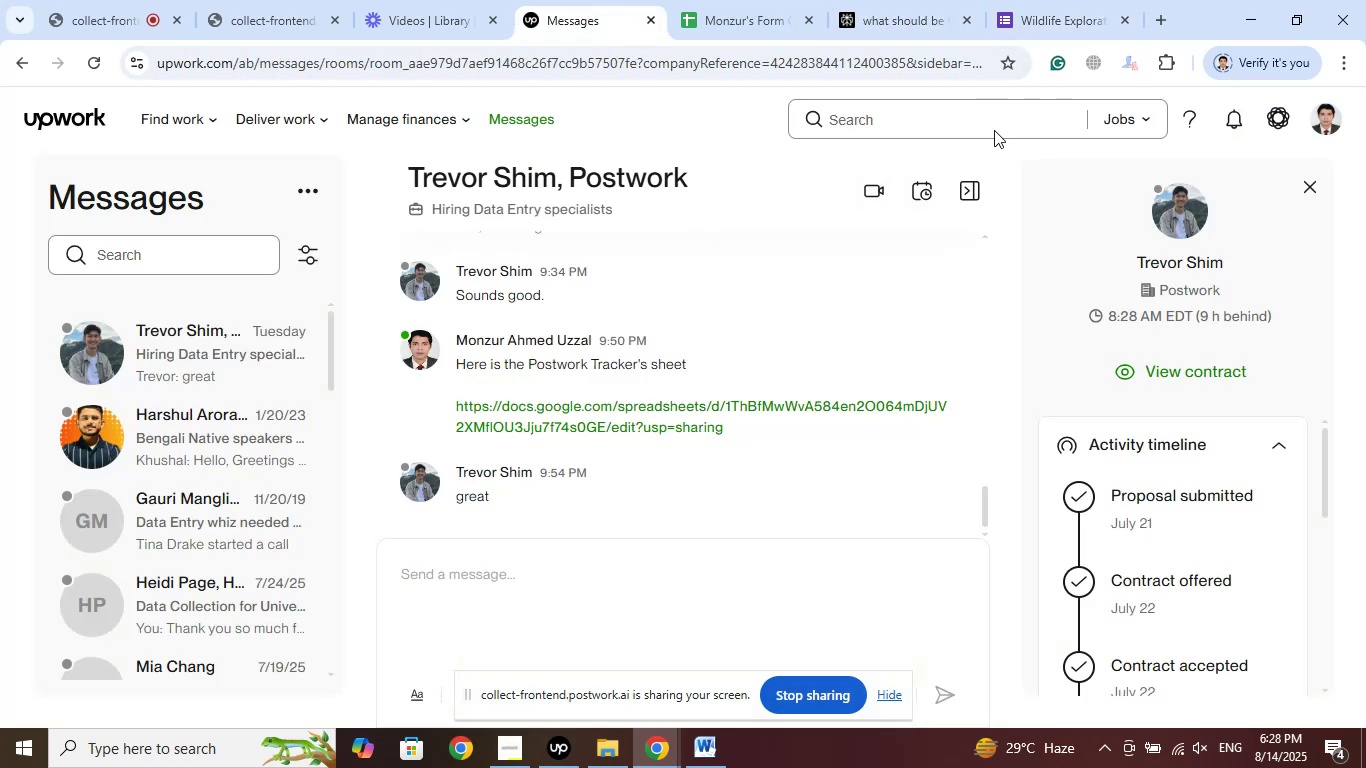 
left_click([1024, 0])
 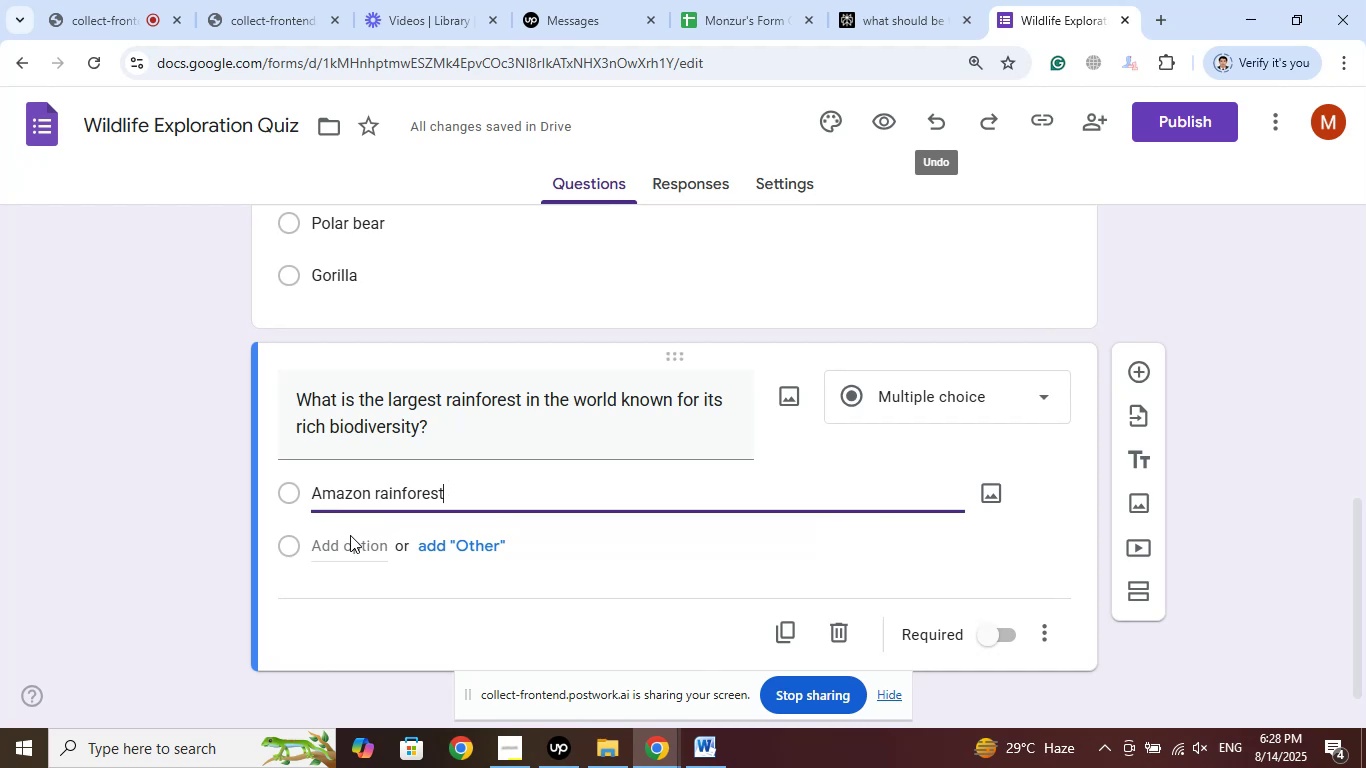 
left_click([348, 545])
 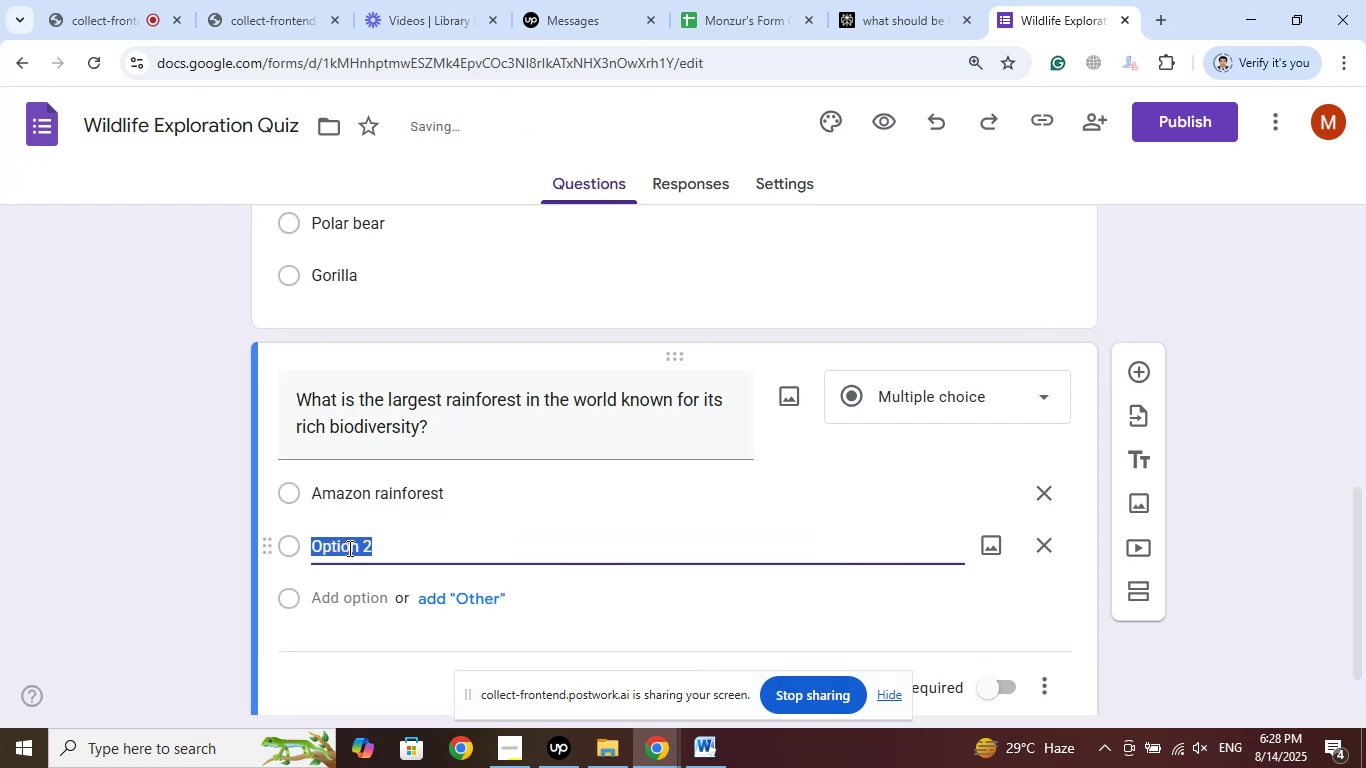 
right_click([348, 548])
 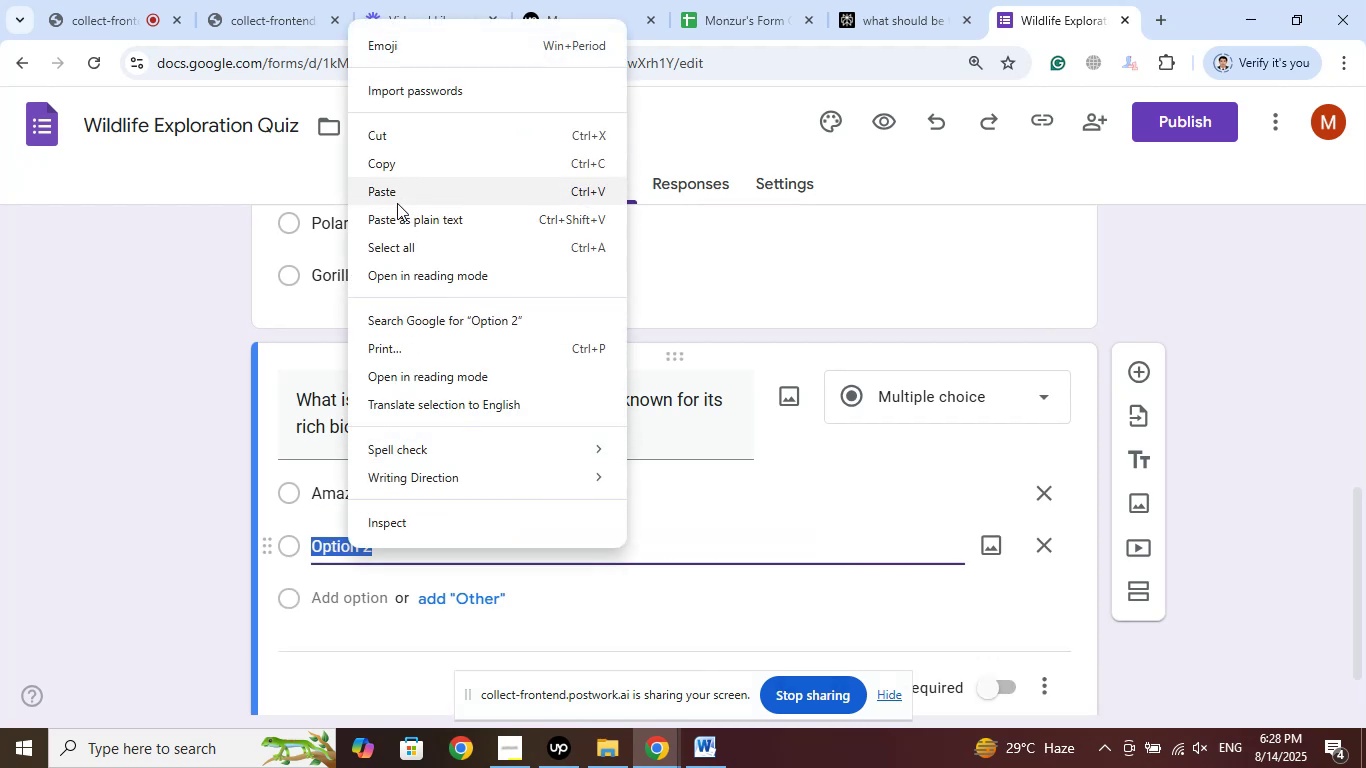 
left_click([396, 193])
 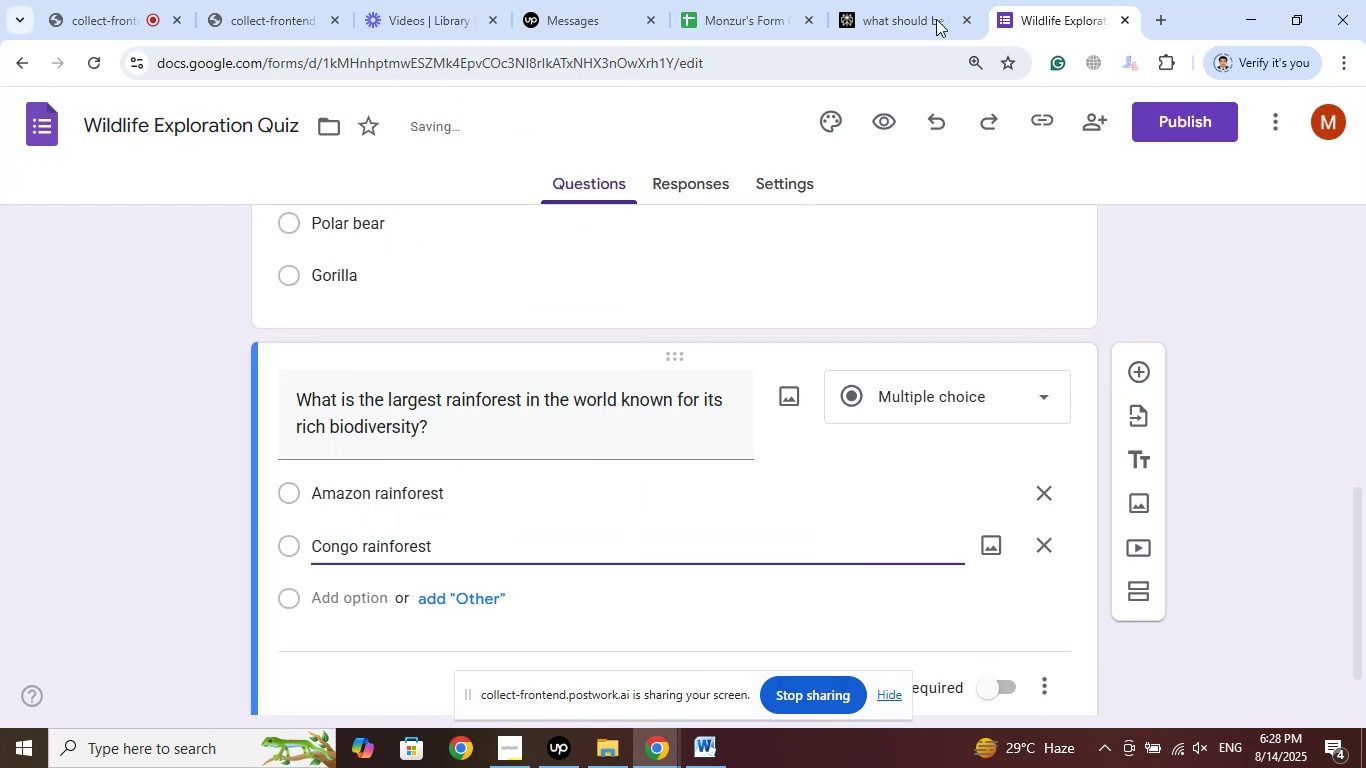 
left_click([902, 0])
 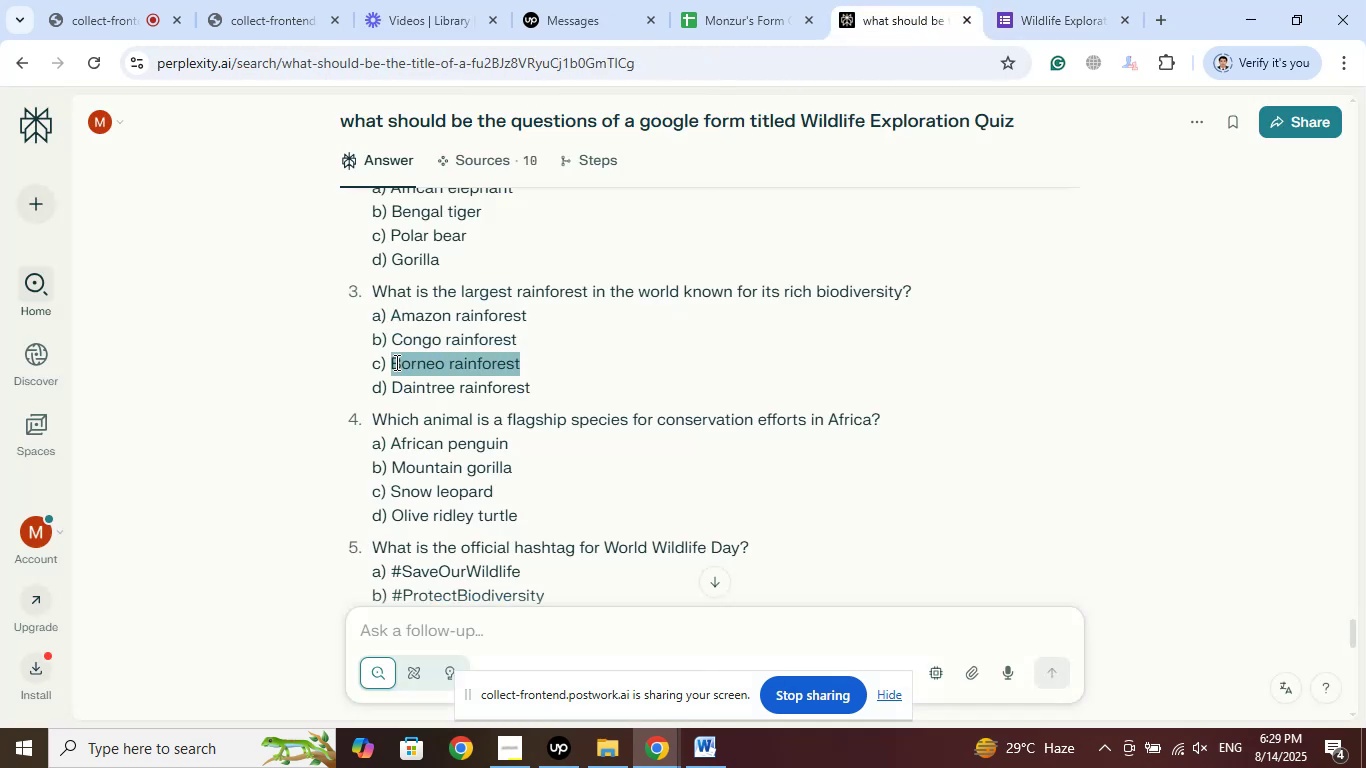 
right_click([440, 368])
 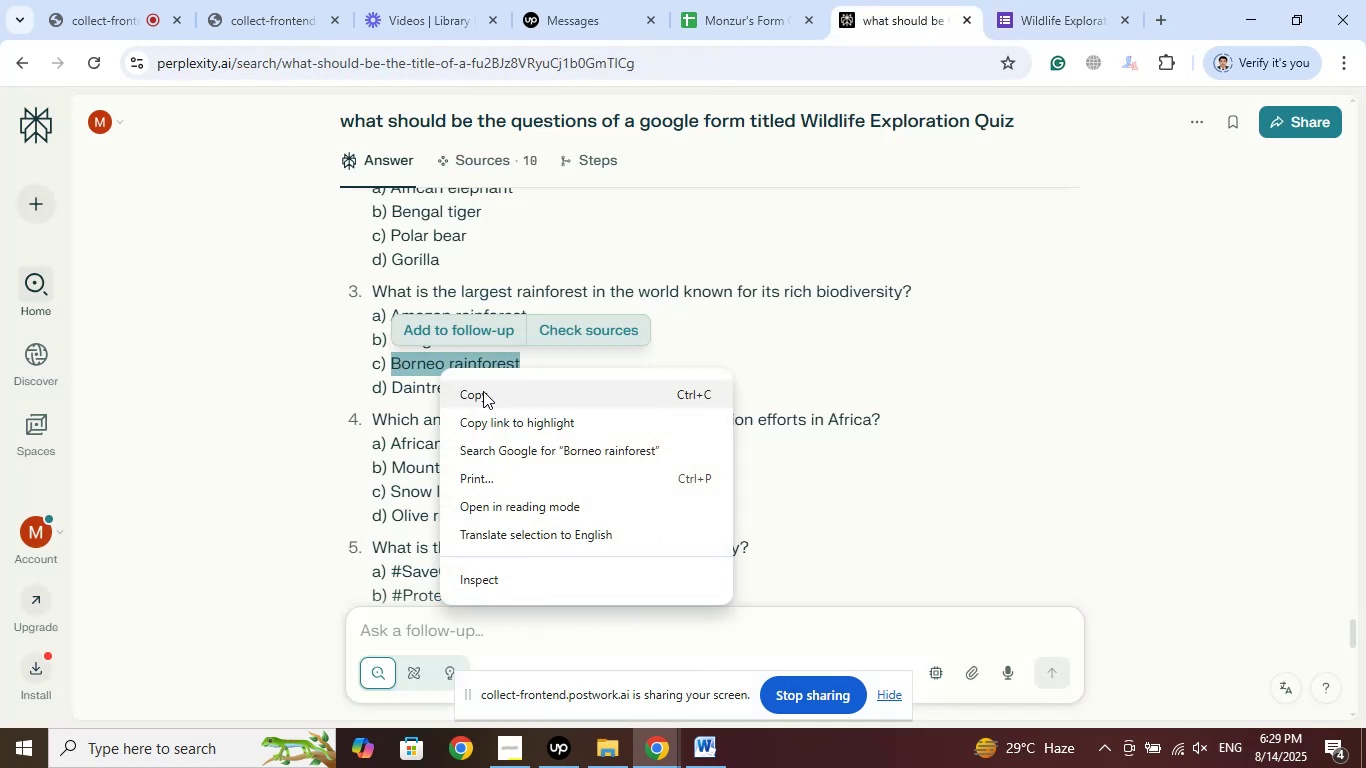 
left_click([483, 391])
 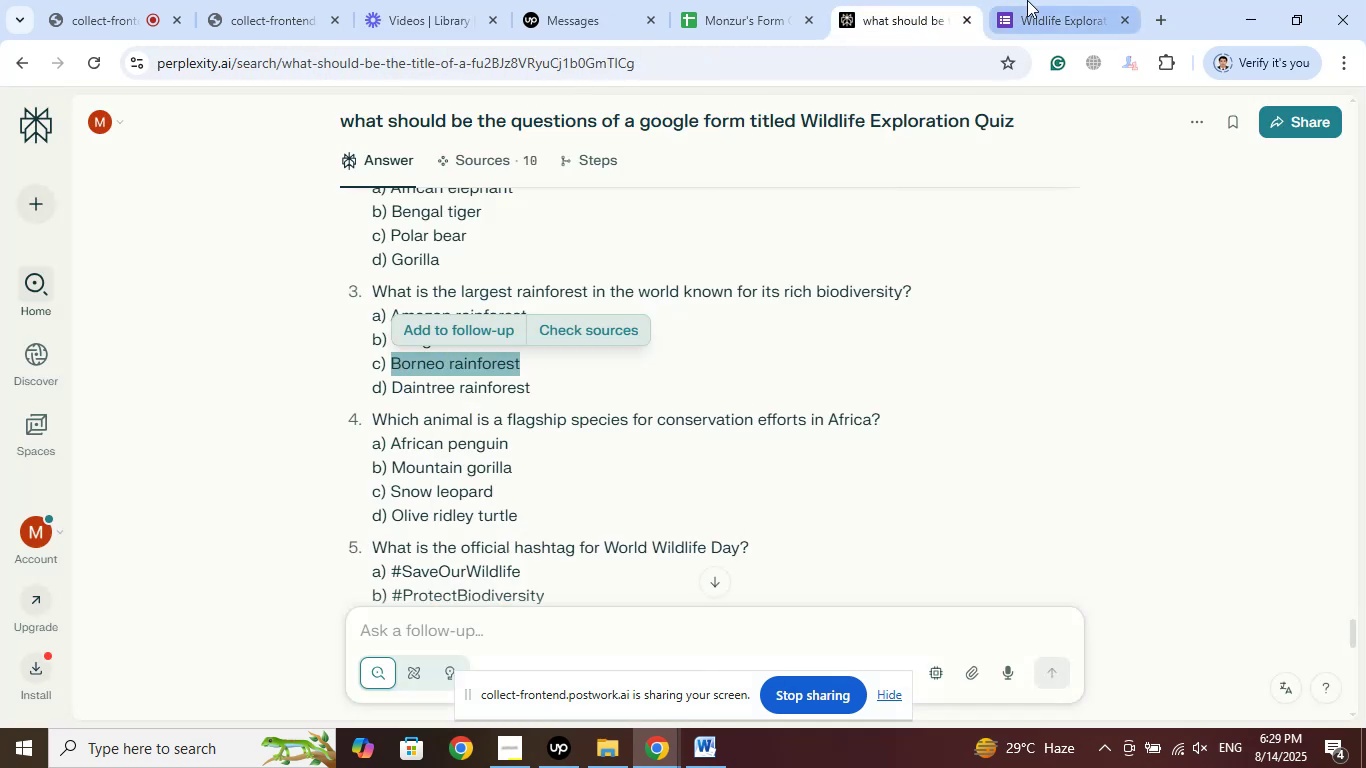 
left_click([1032, 0])
 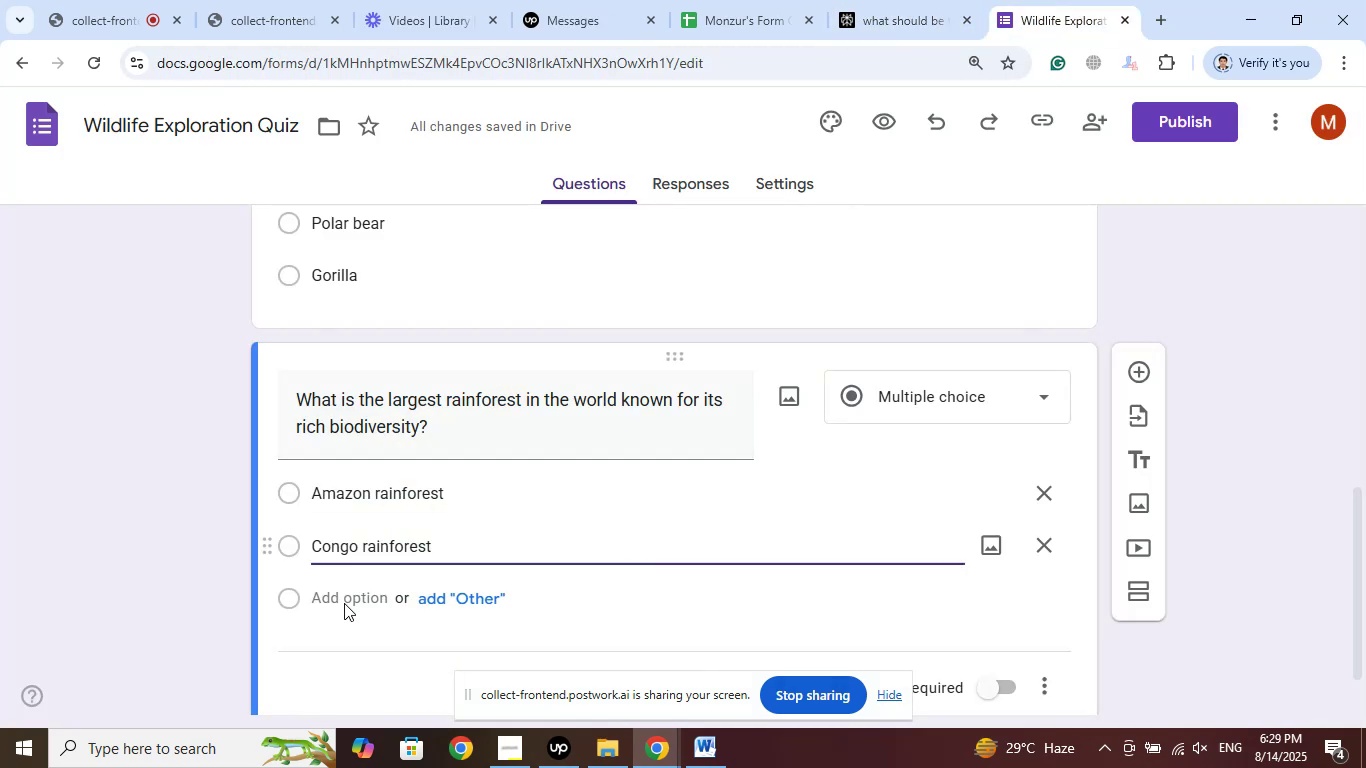 
left_click([350, 595])
 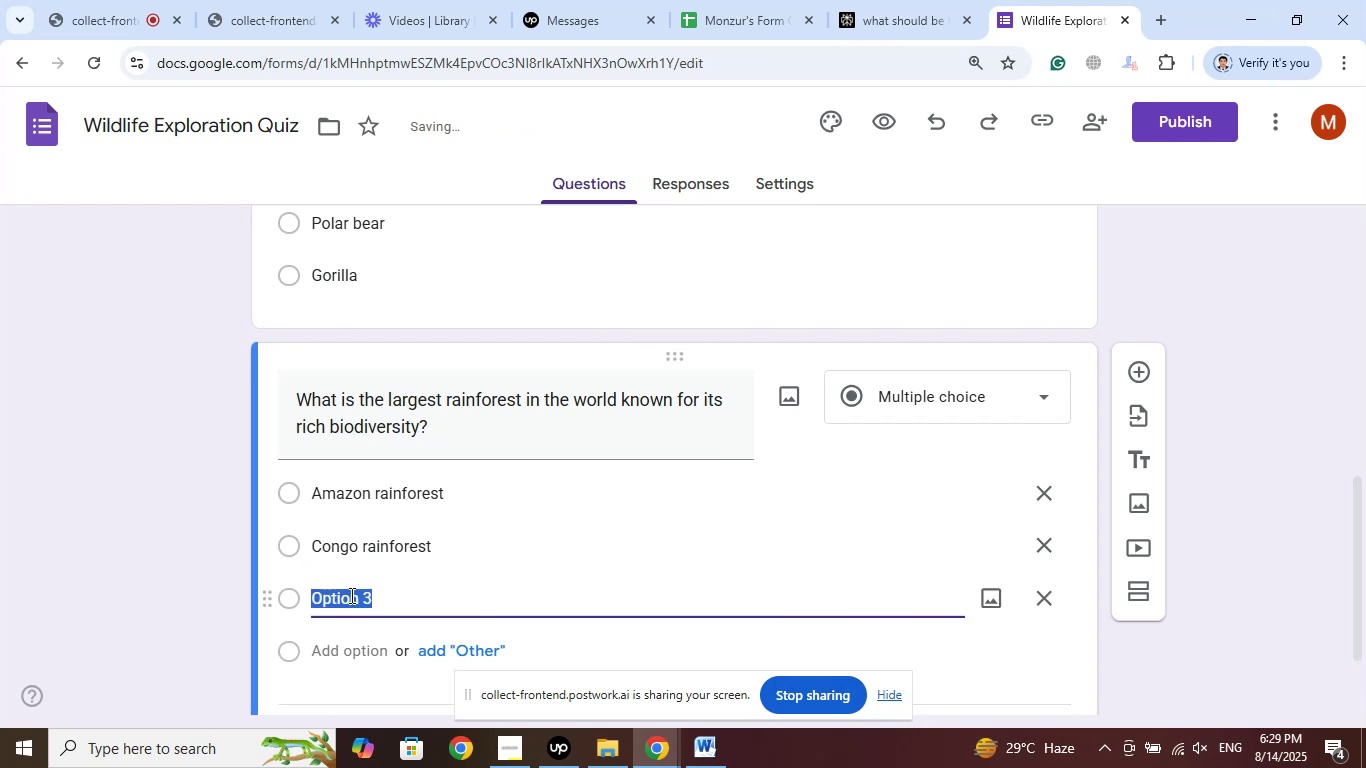 
right_click([350, 595])
 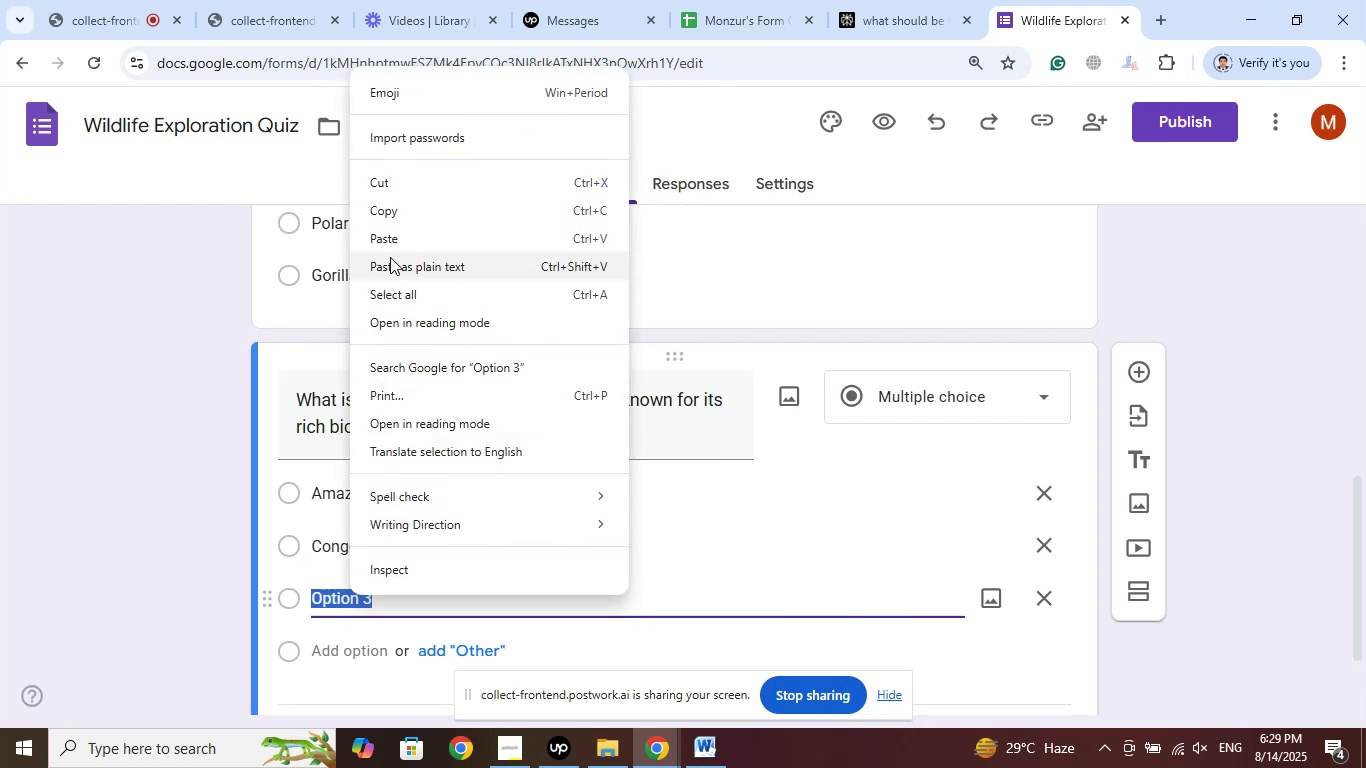 
left_click([390, 241])
 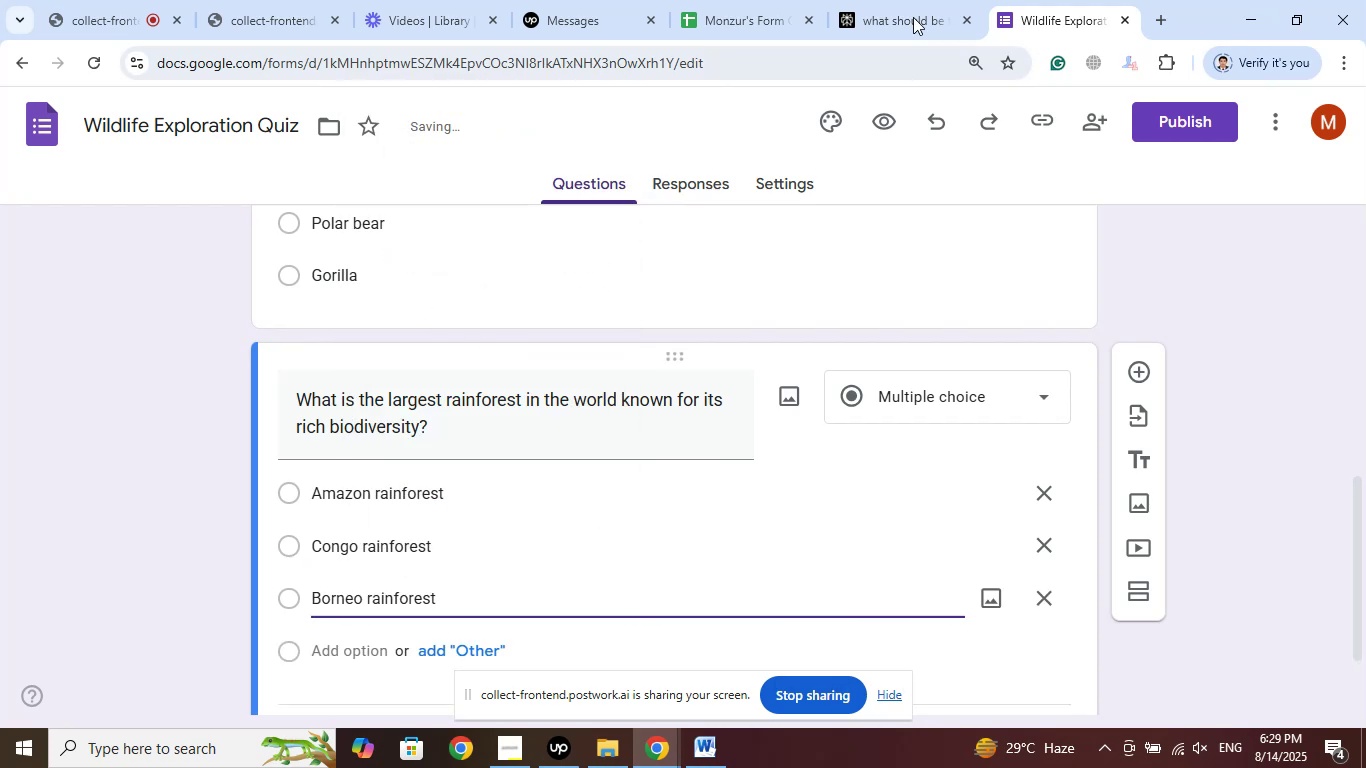 
left_click([901, 0])
 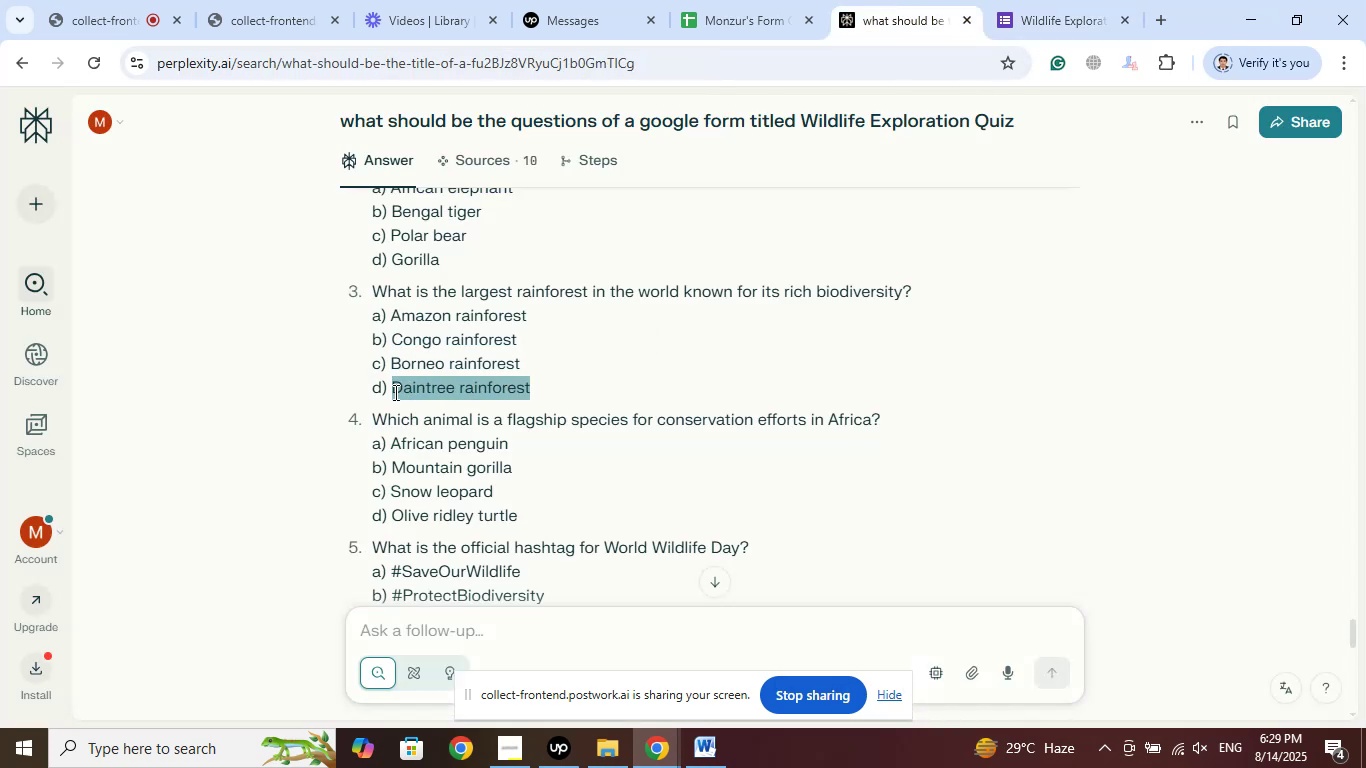 
right_click([489, 396])
 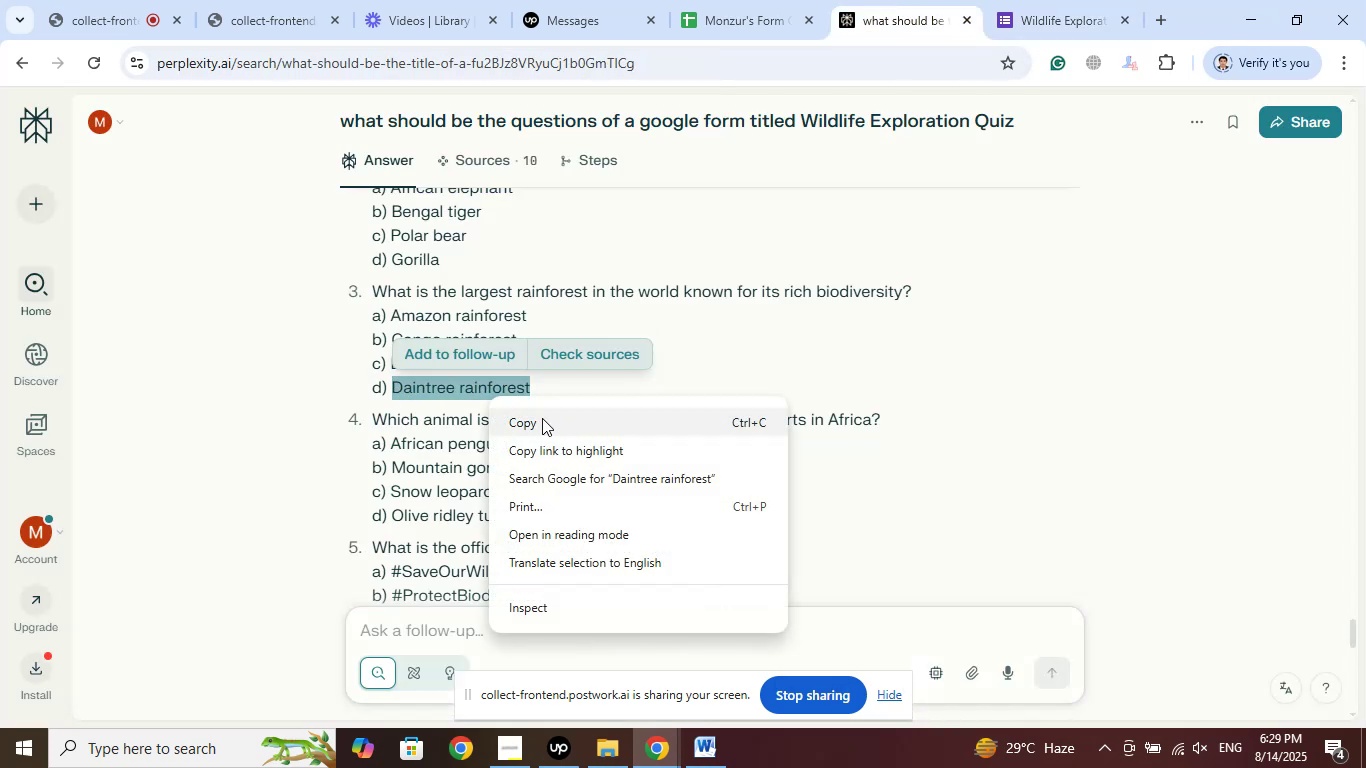 
left_click([540, 420])
 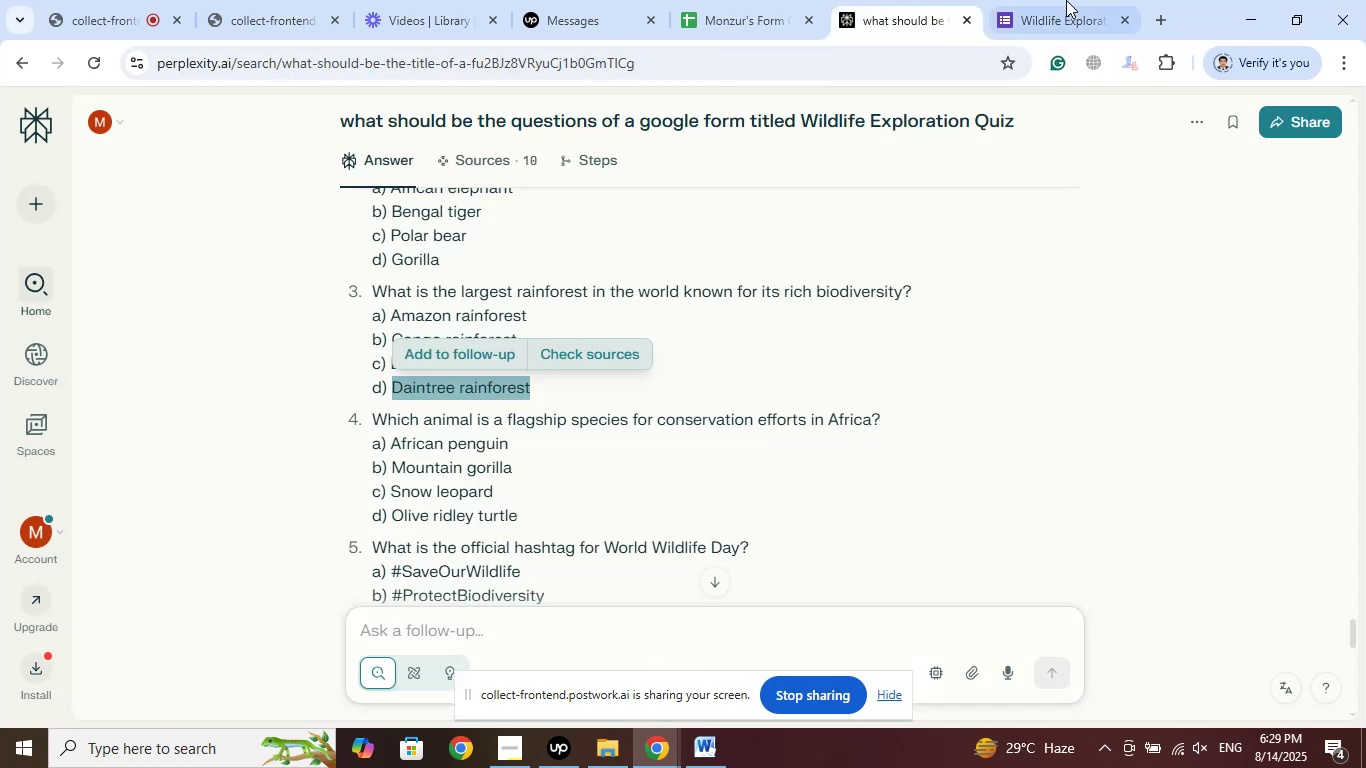 
left_click([1058, 0])
 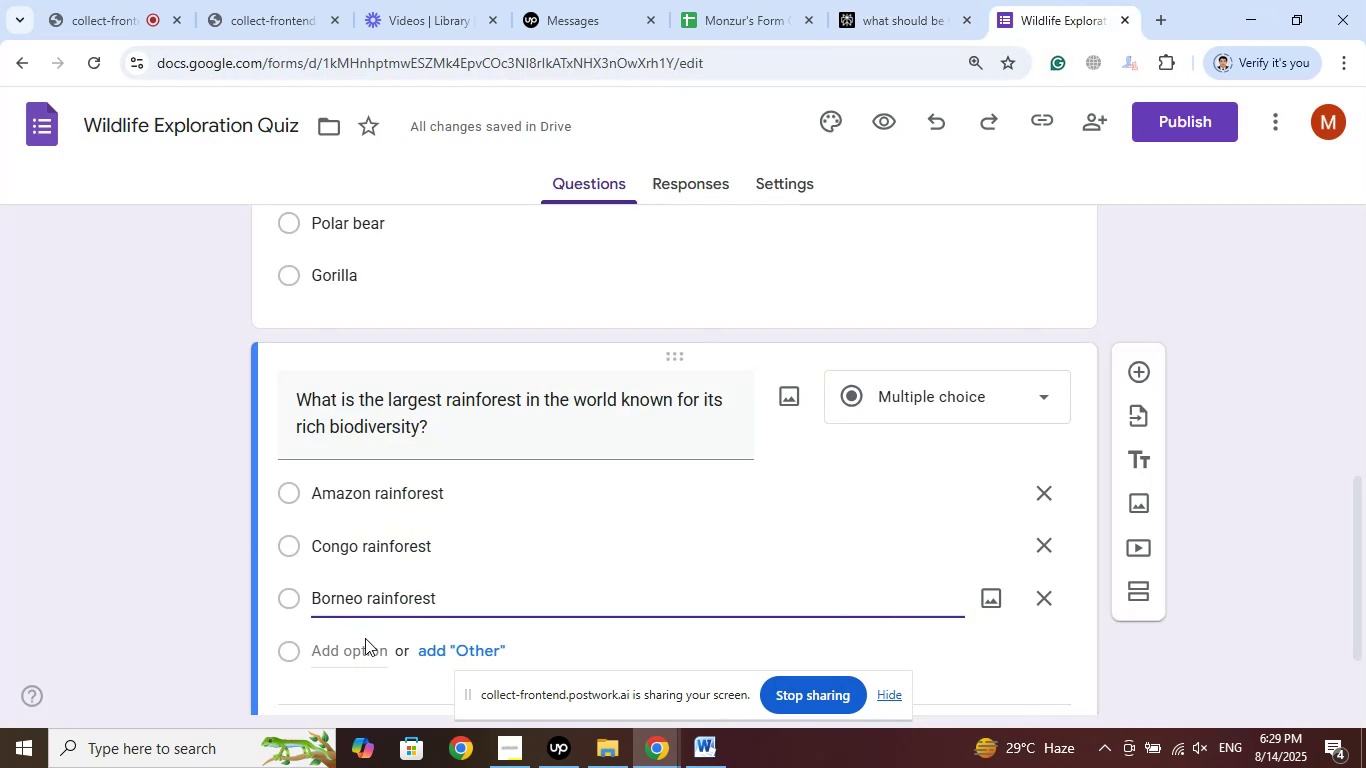 
left_click([351, 650])
 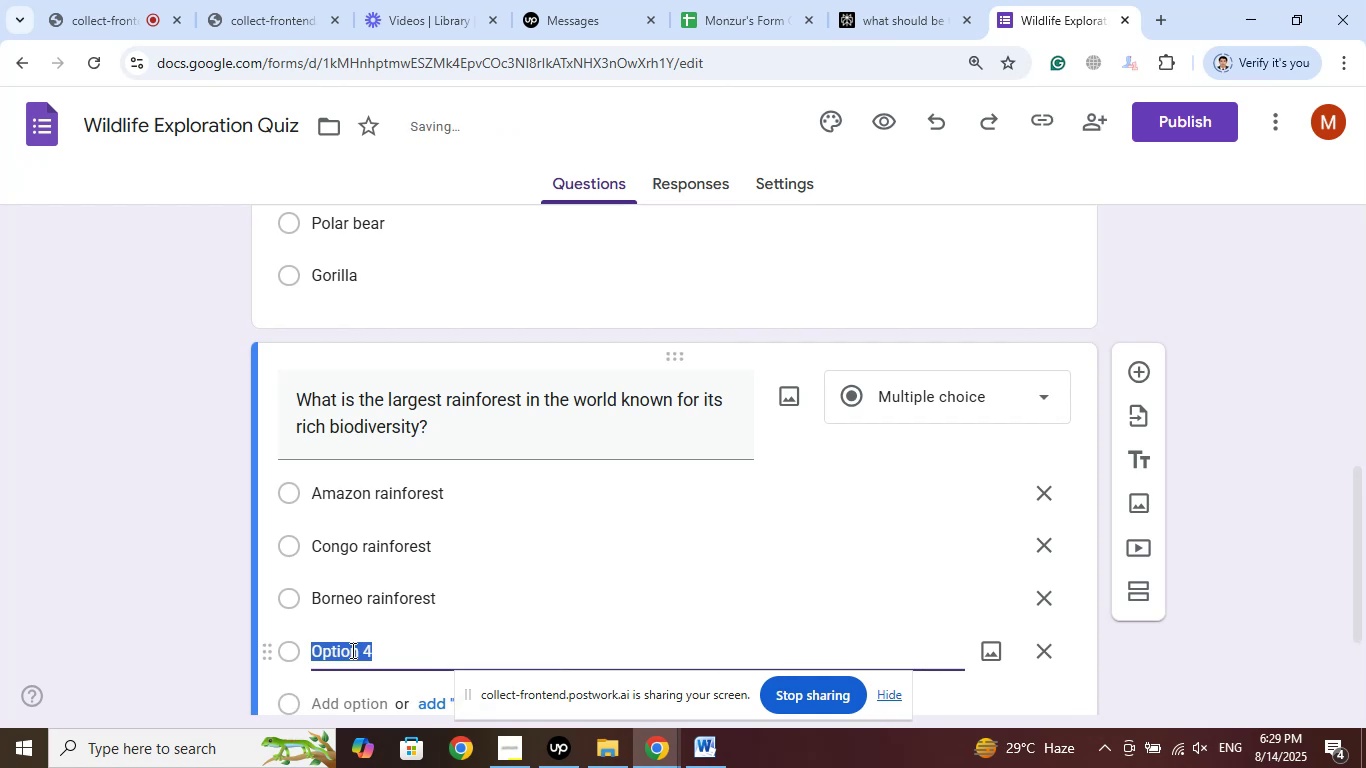 
right_click([350, 650])
 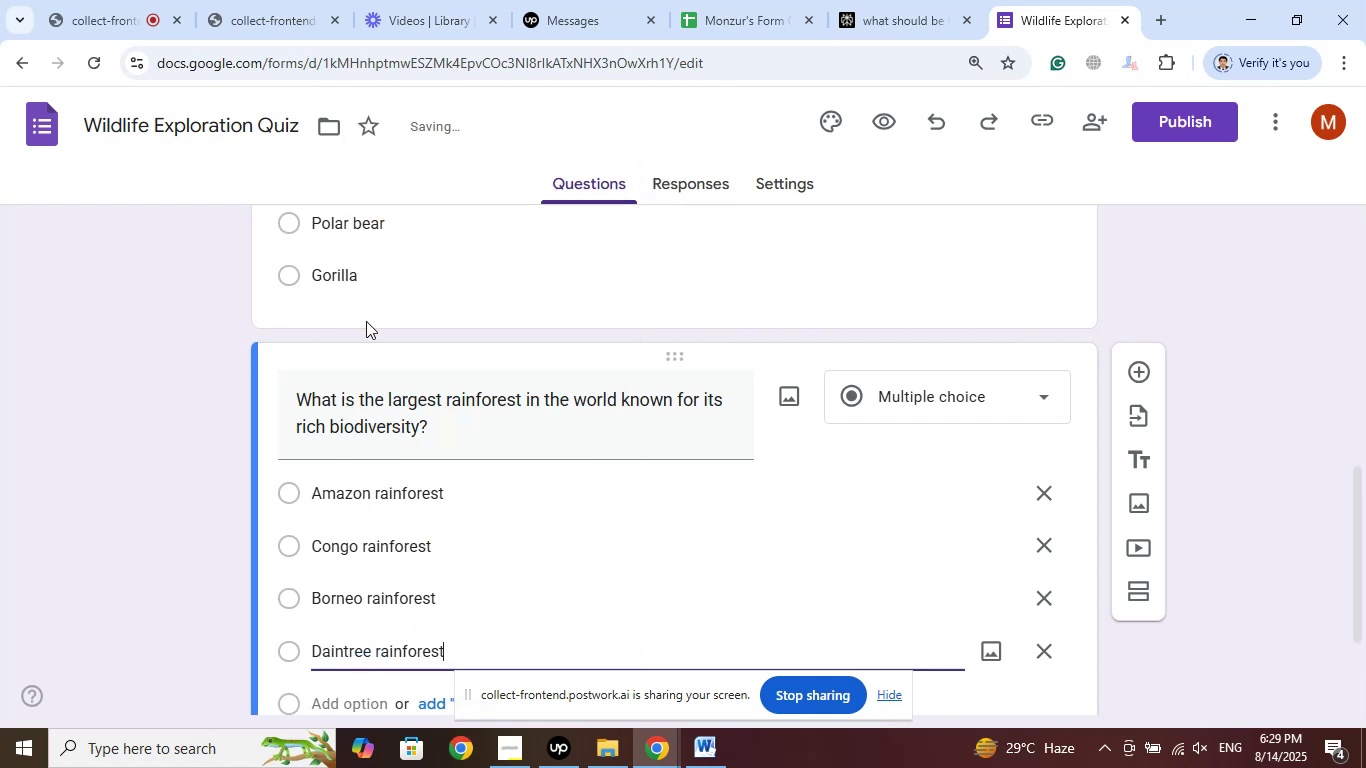 
scroll: coordinate [176, 414], scroll_direction: down, amount: 3.0
 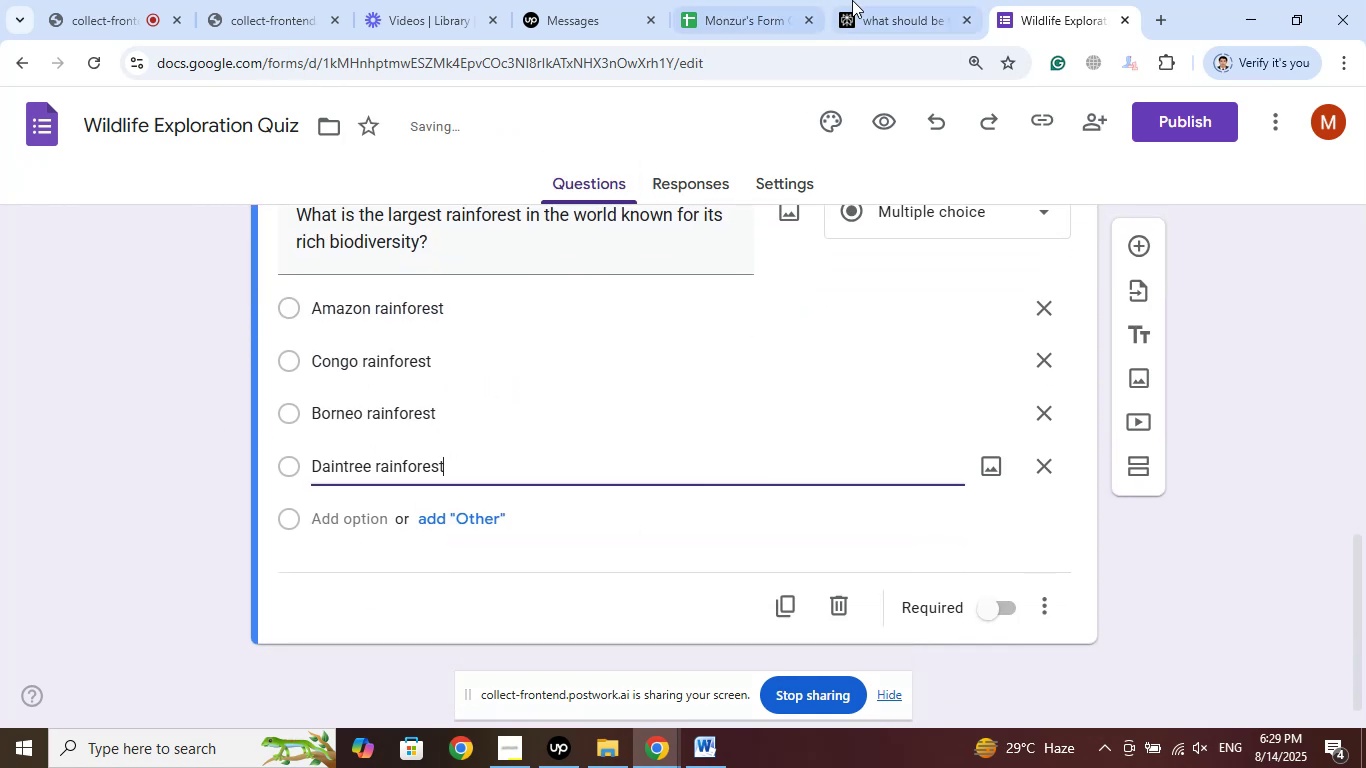 
left_click([864, 0])
 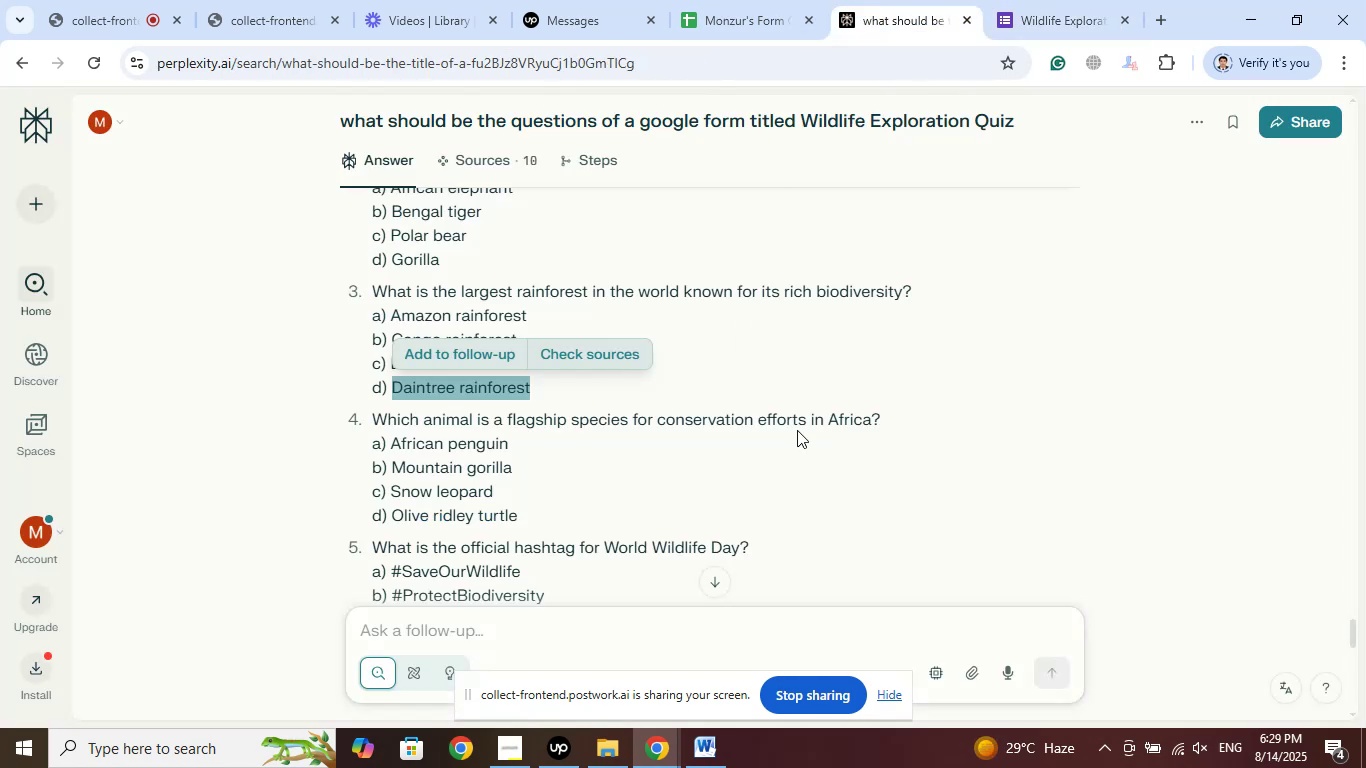 
scroll: coordinate [849, 425], scroll_direction: down, amount: 2.0
 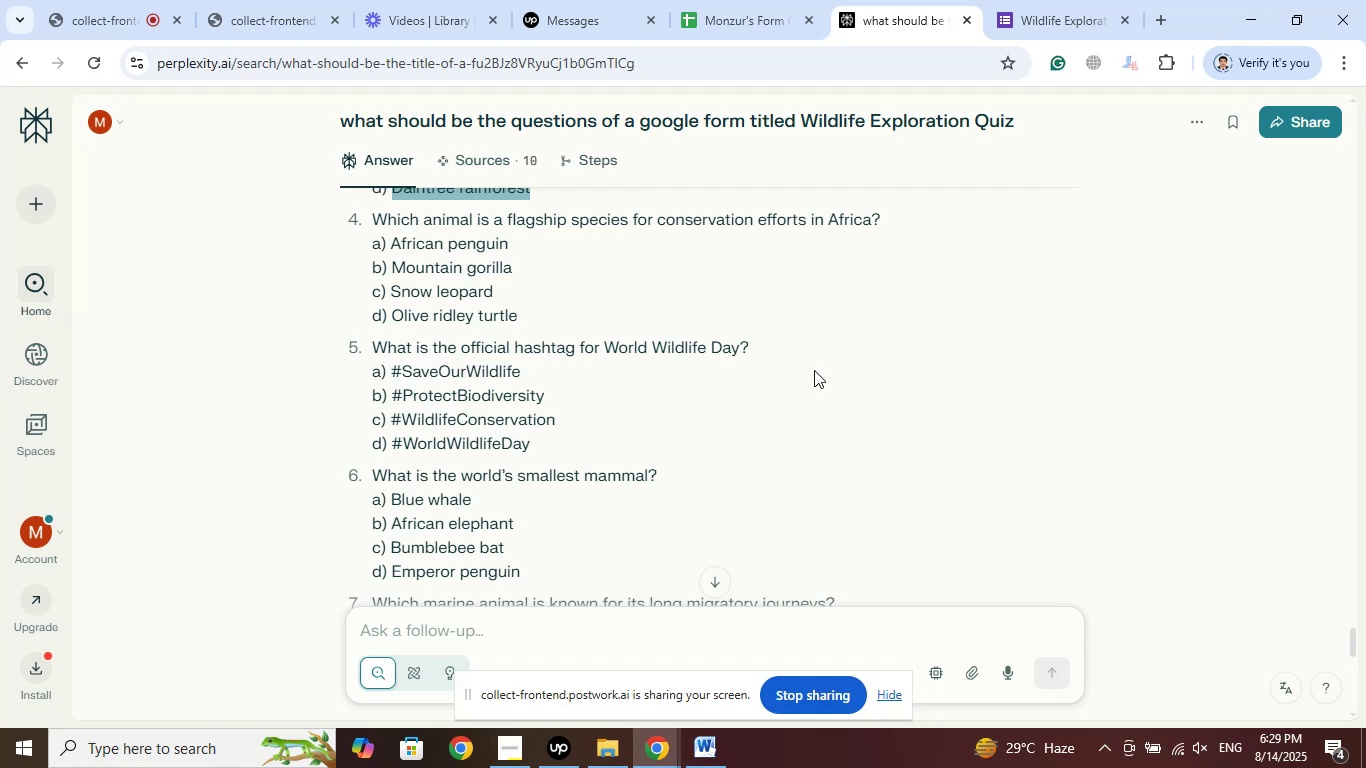 
wait(24.29)
 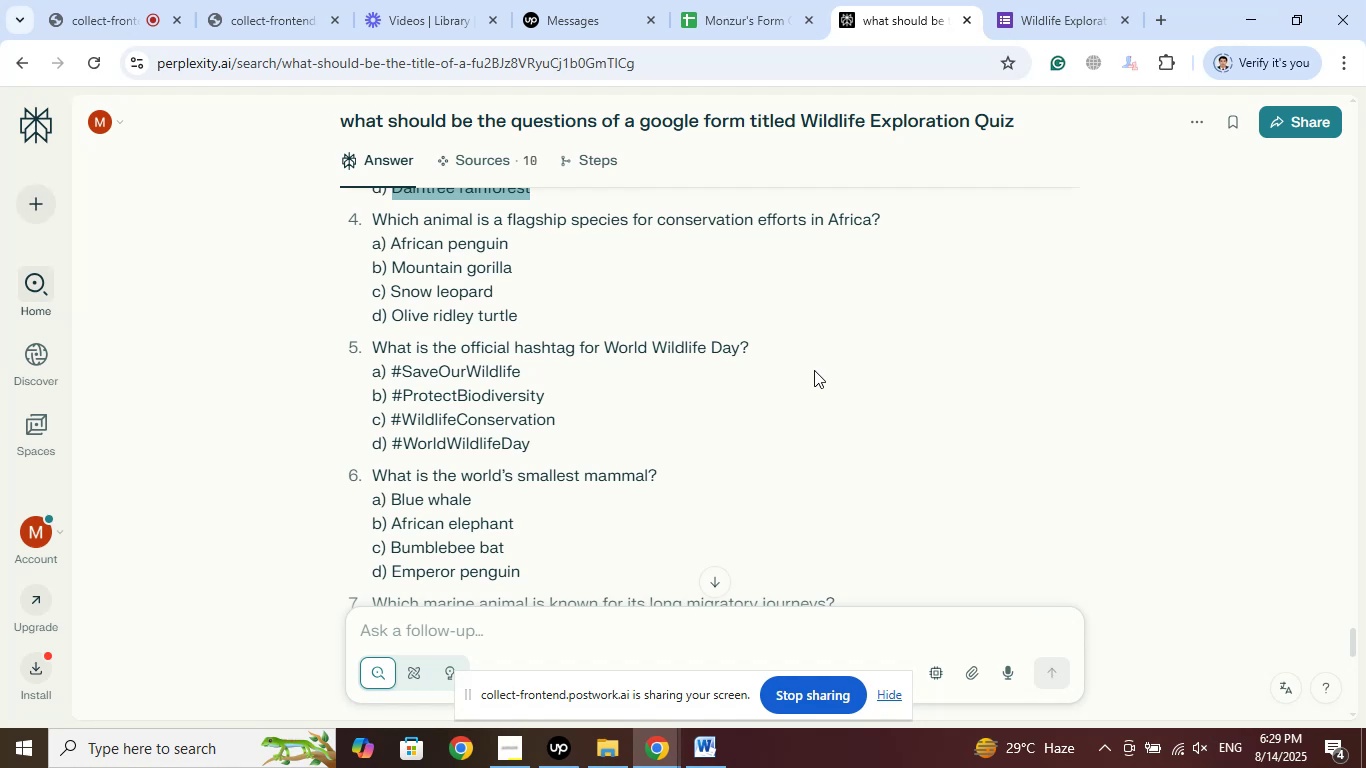 
right_click([523, 221])
 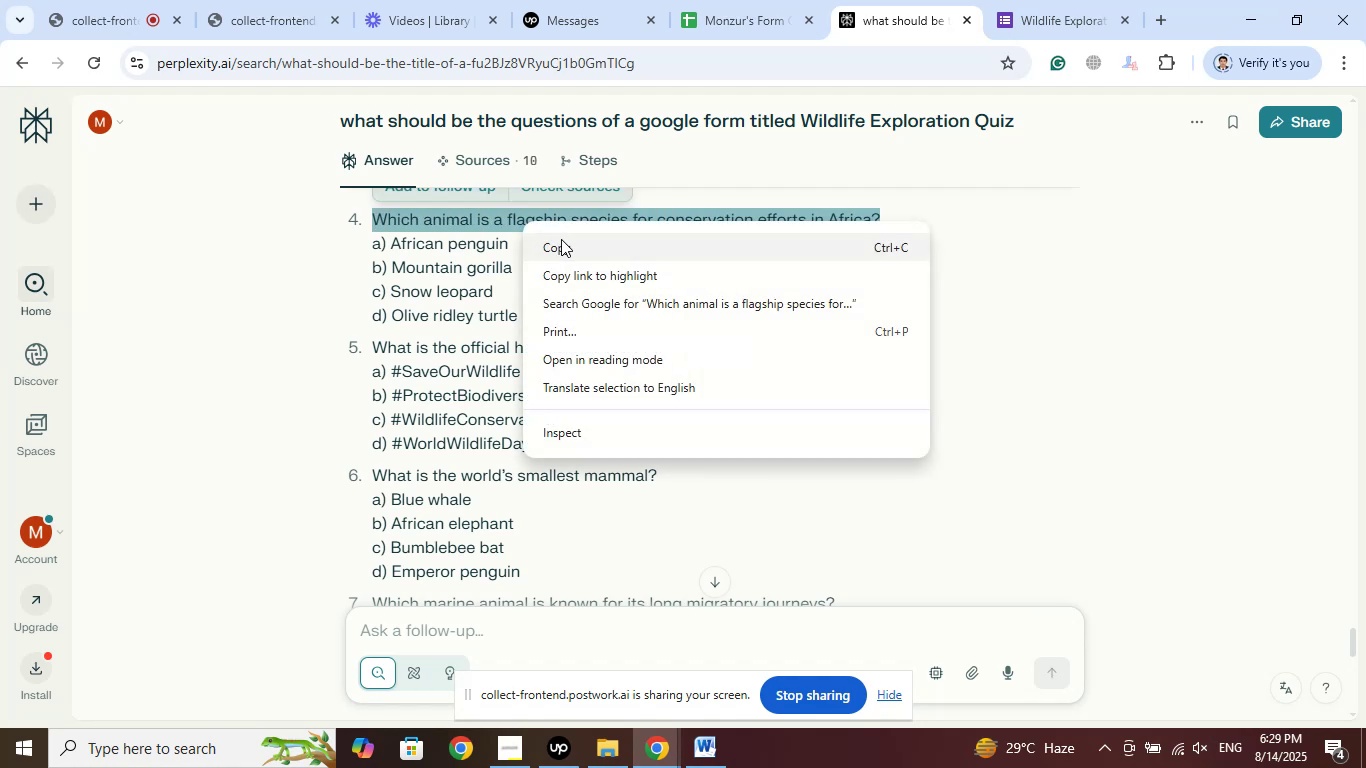 
left_click([562, 244])
 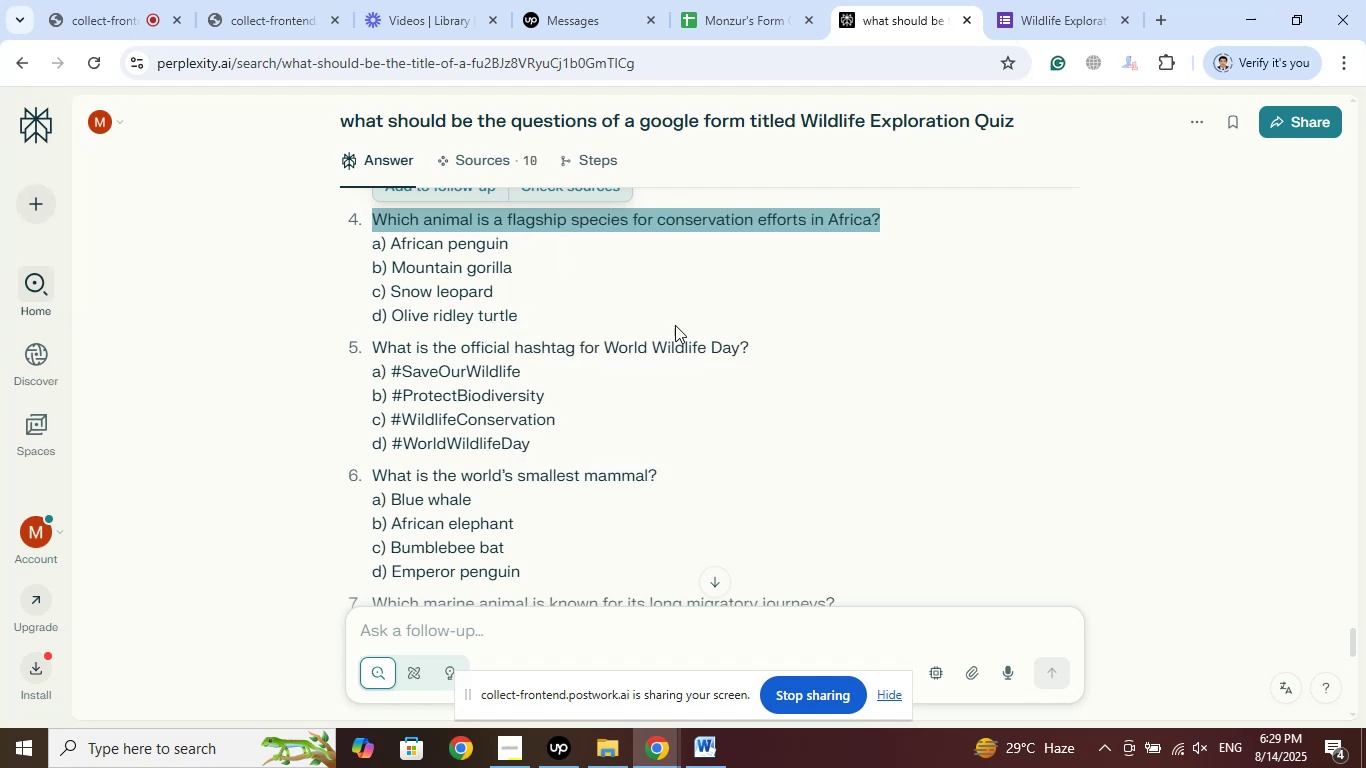 
scroll: coordinate [697, 308], scroll_direction: down, amount: 8.0
 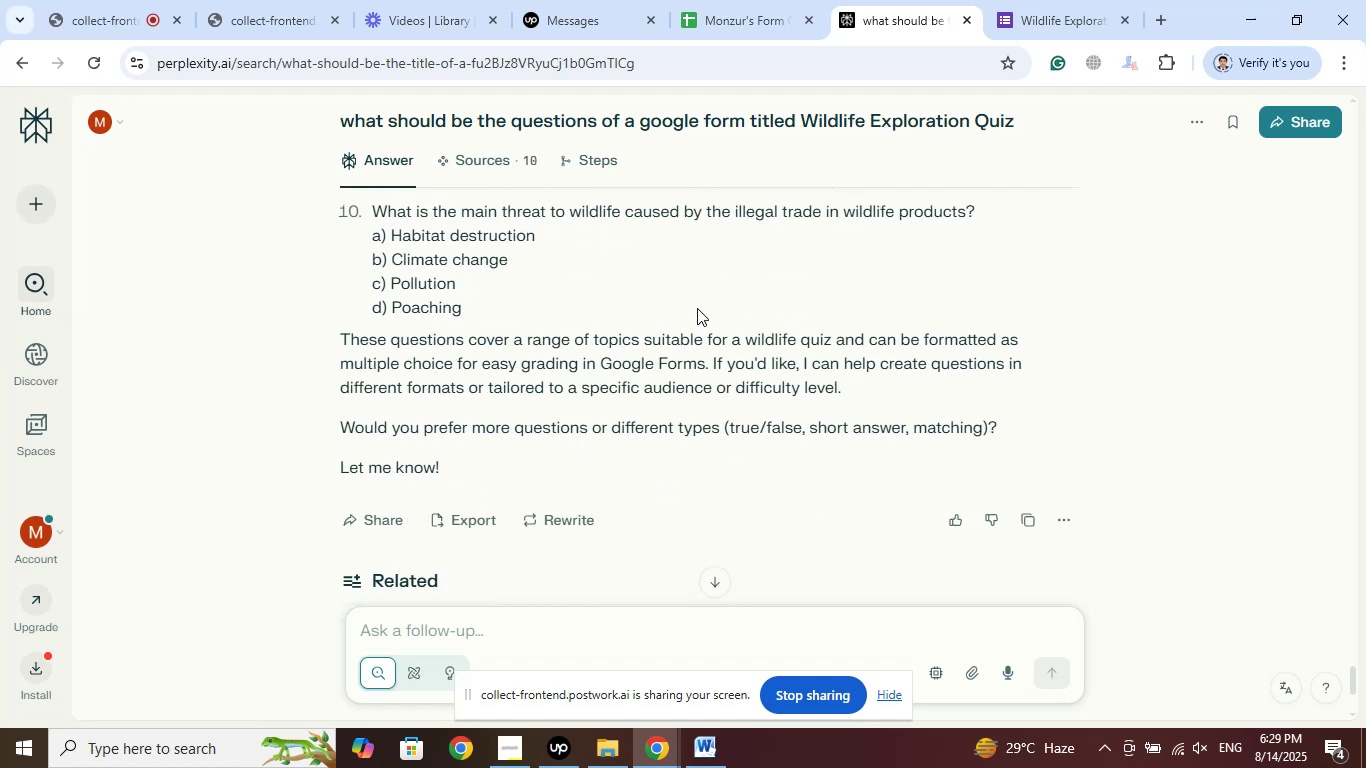 
scroll: coordinate [701, 296], scroll_direction: up, amount: 9.0
 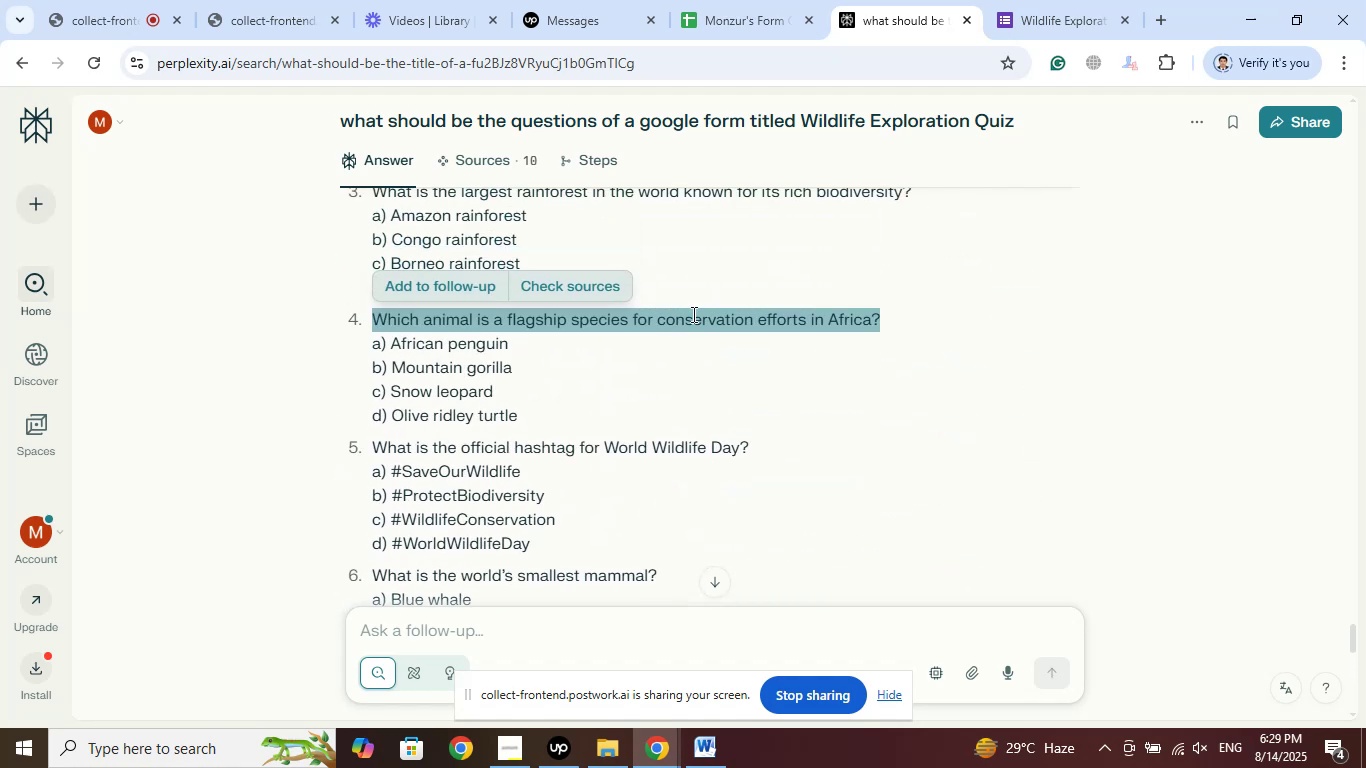 
right_click([692, 314])
 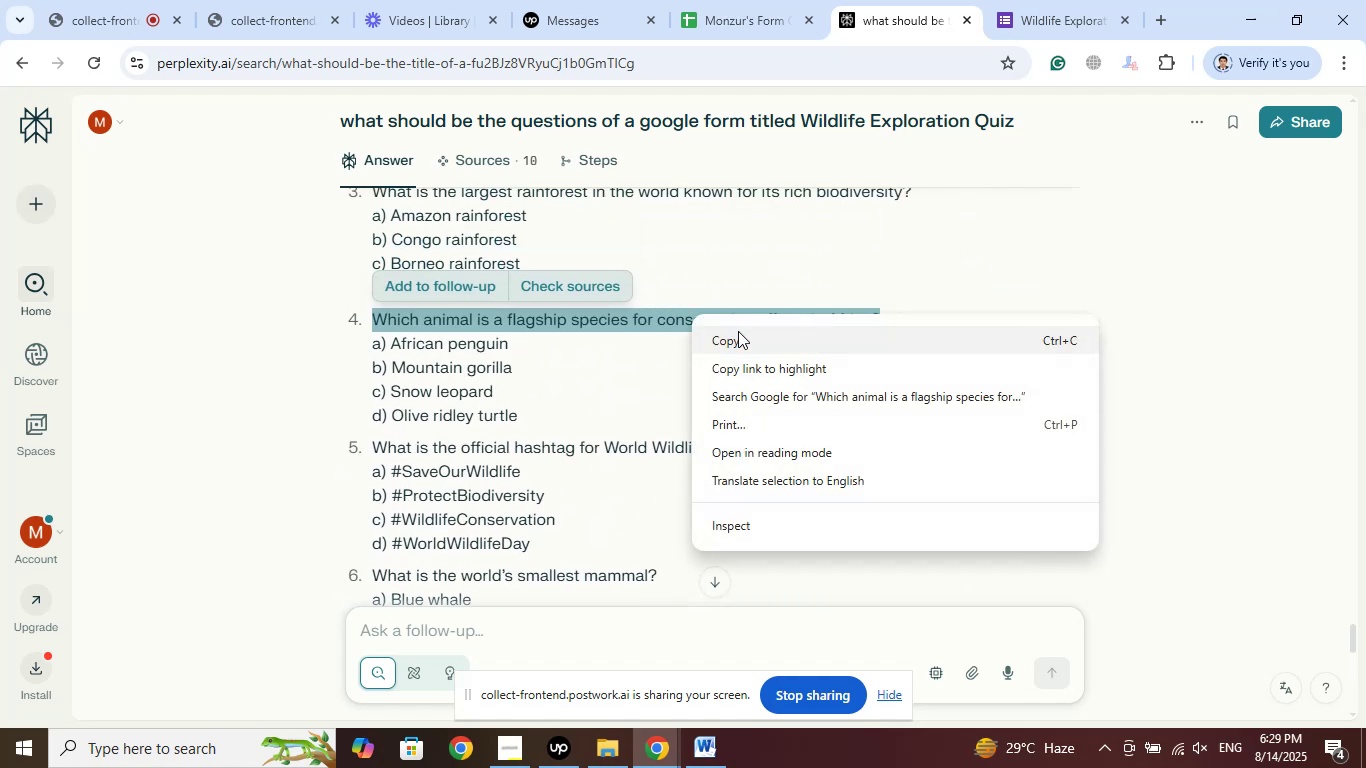 
left_click([738, 331])
 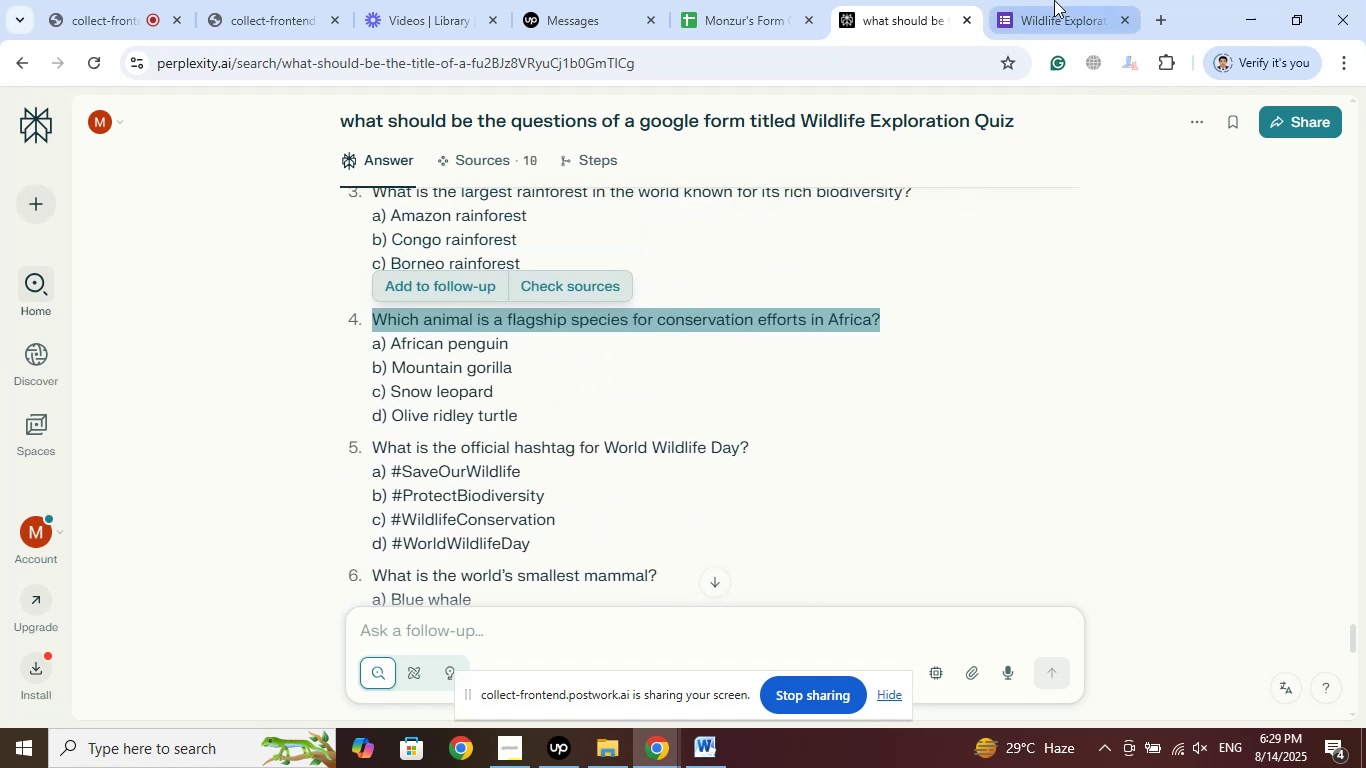 
left_click([1054, 0])
 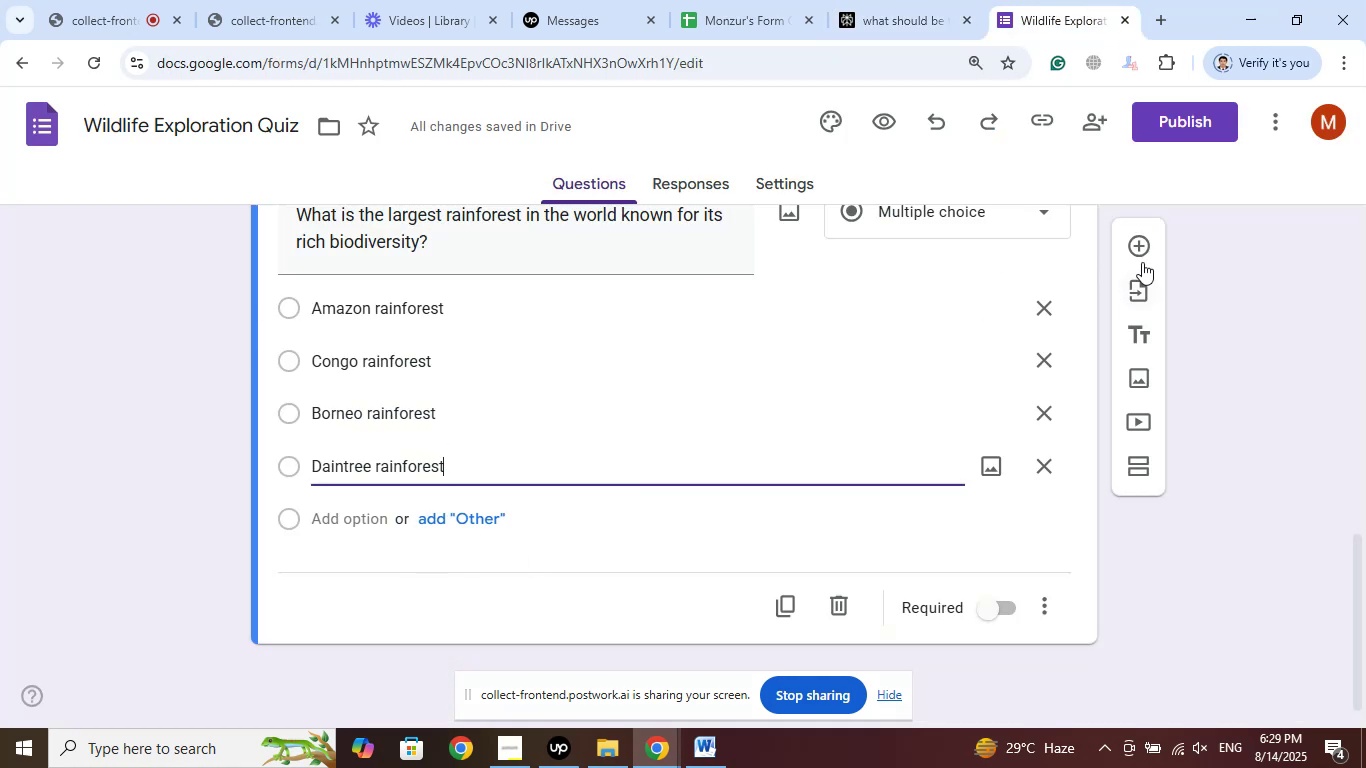 
left_click([1135, 241])
 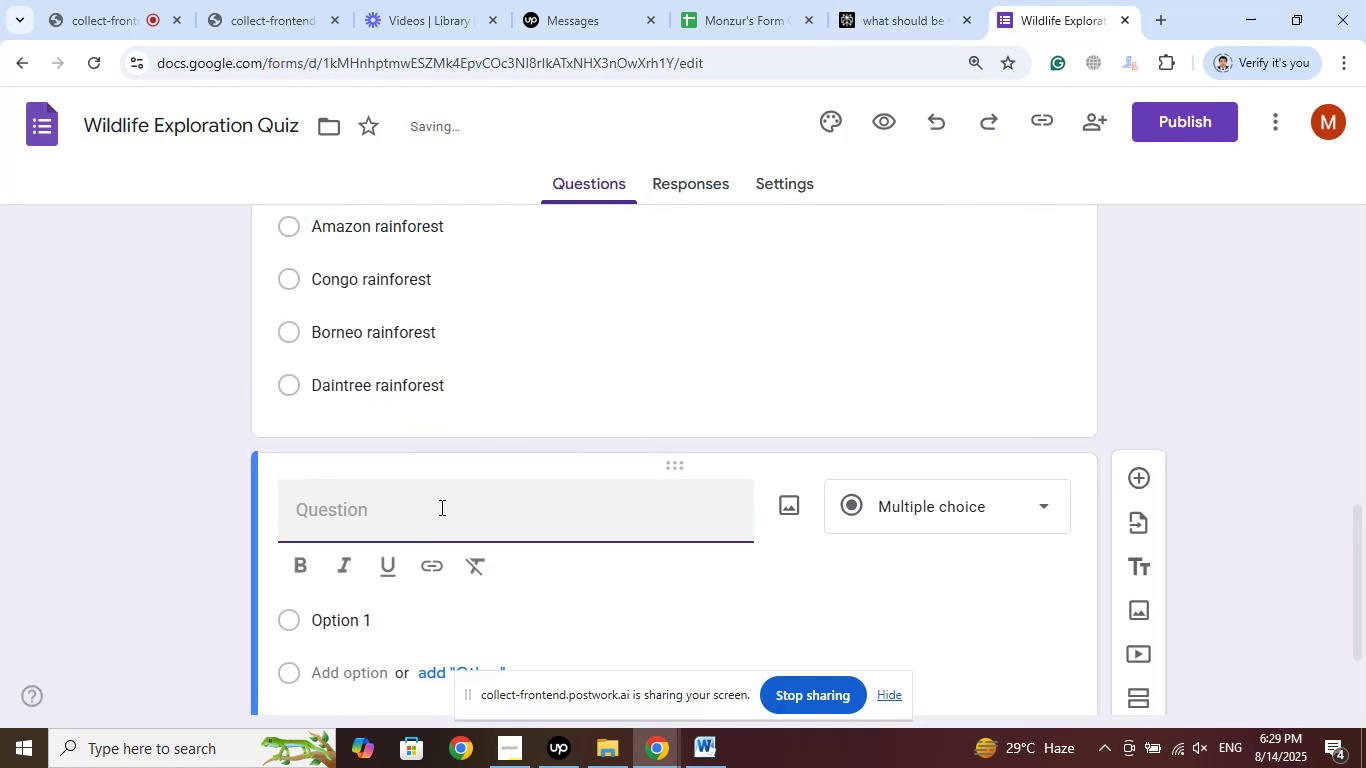 
right_click([392, 505])
 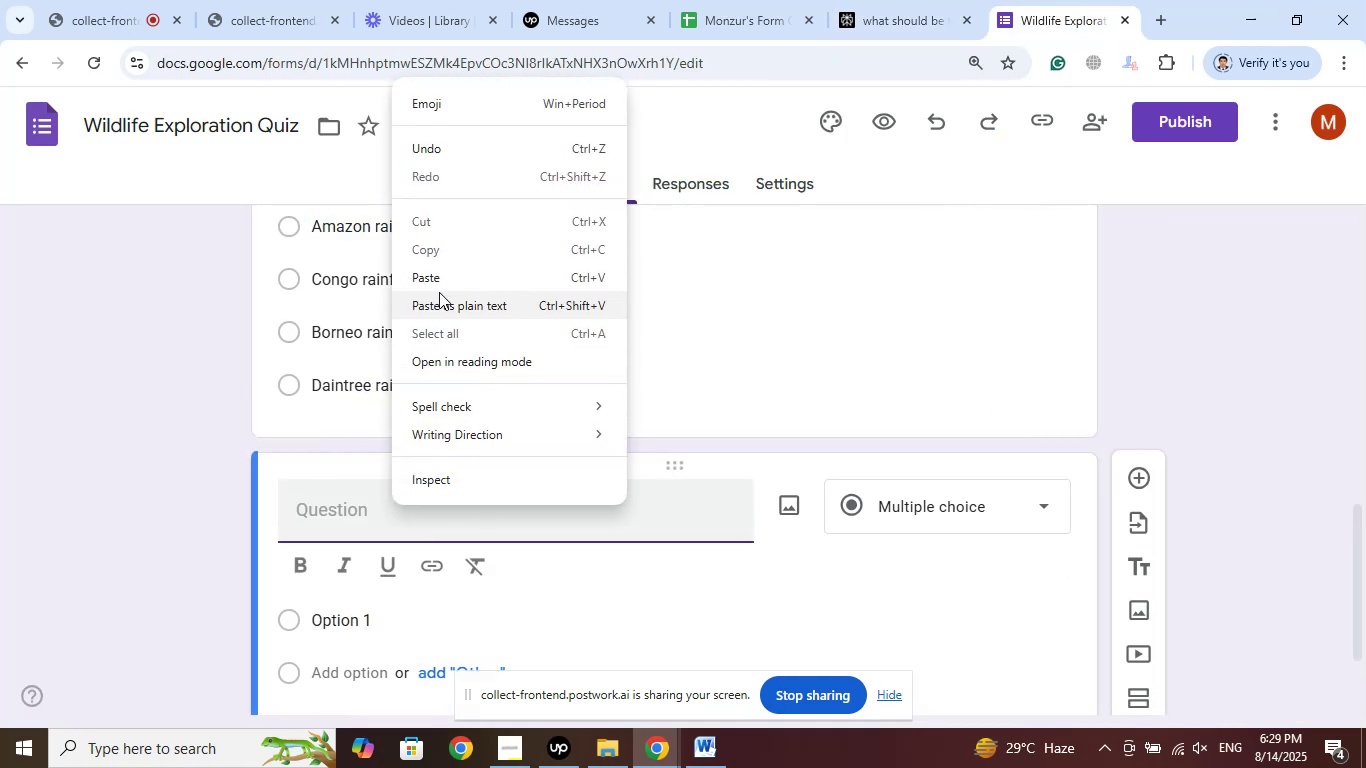 
left_click([438, 276])
 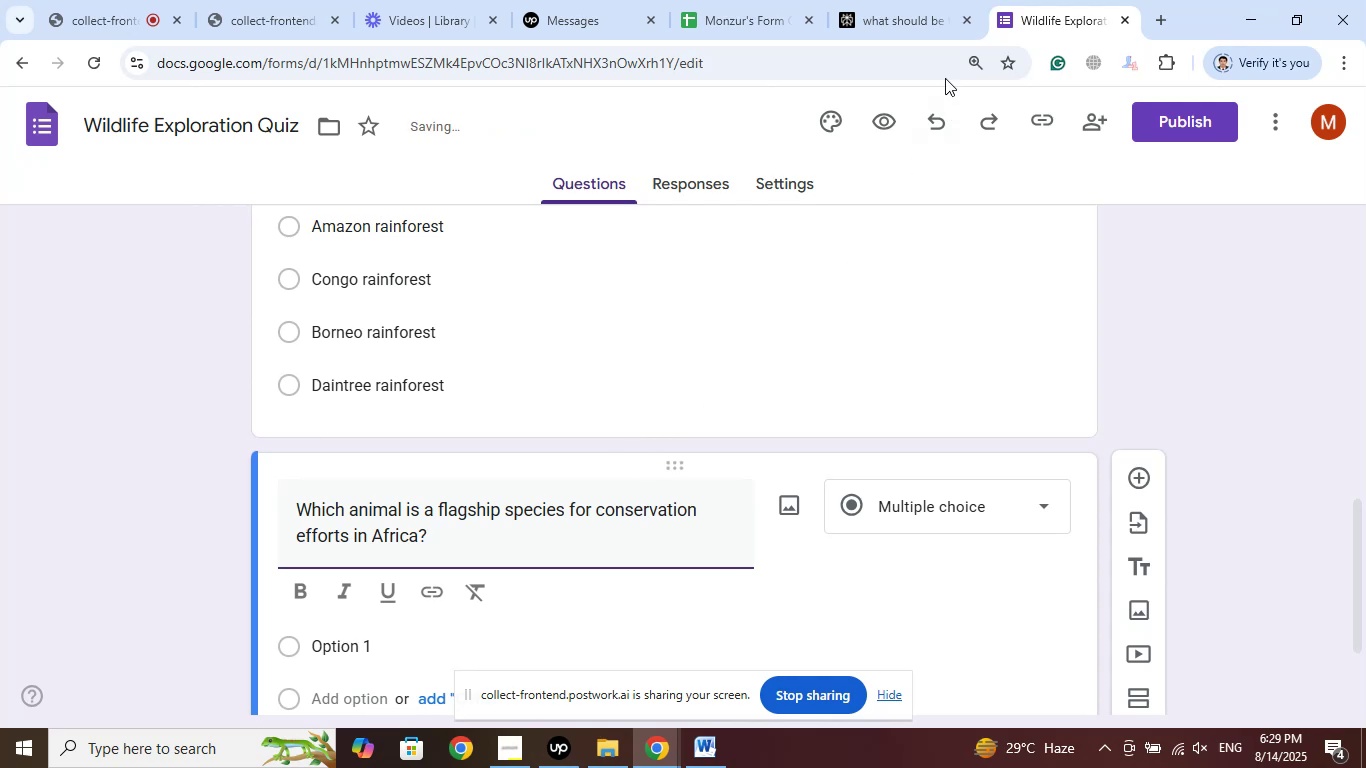 
left_click([910, 0])
 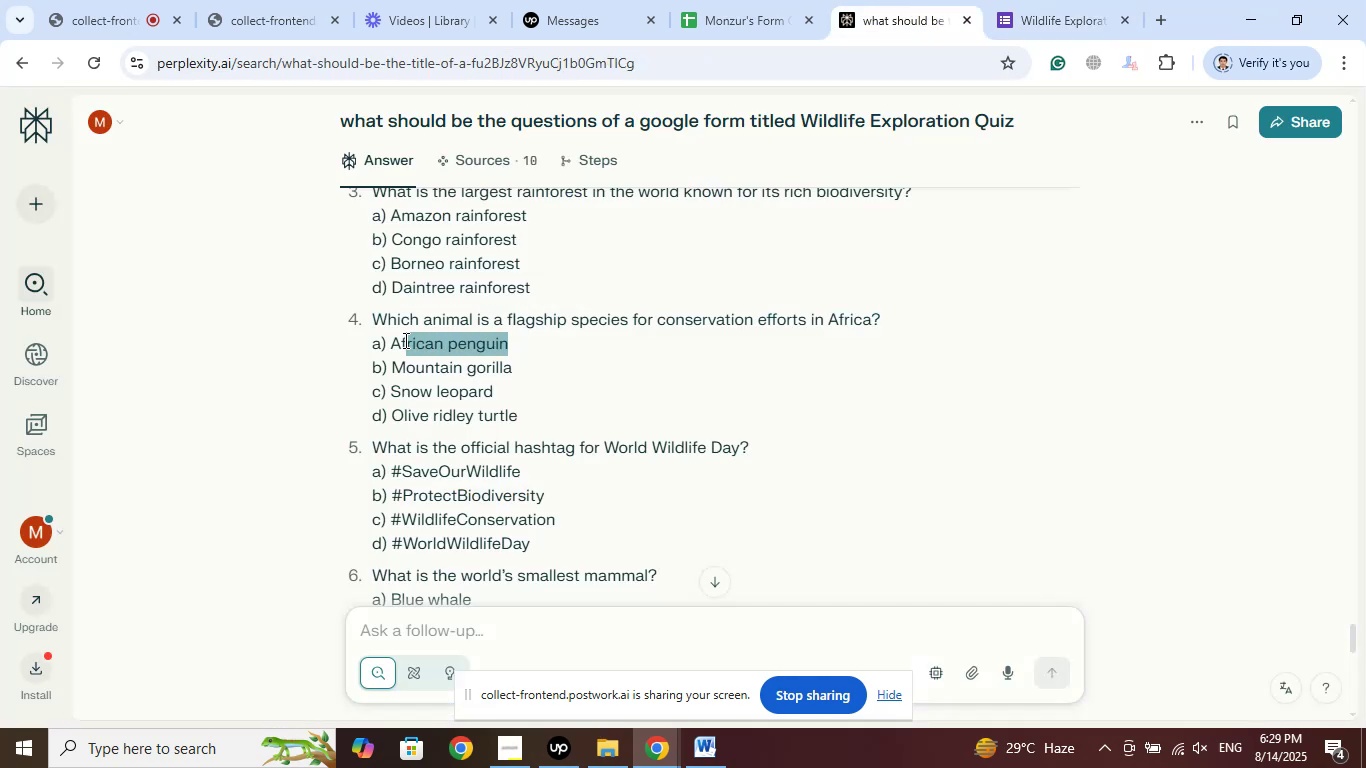 
right_click([391, 340])
 